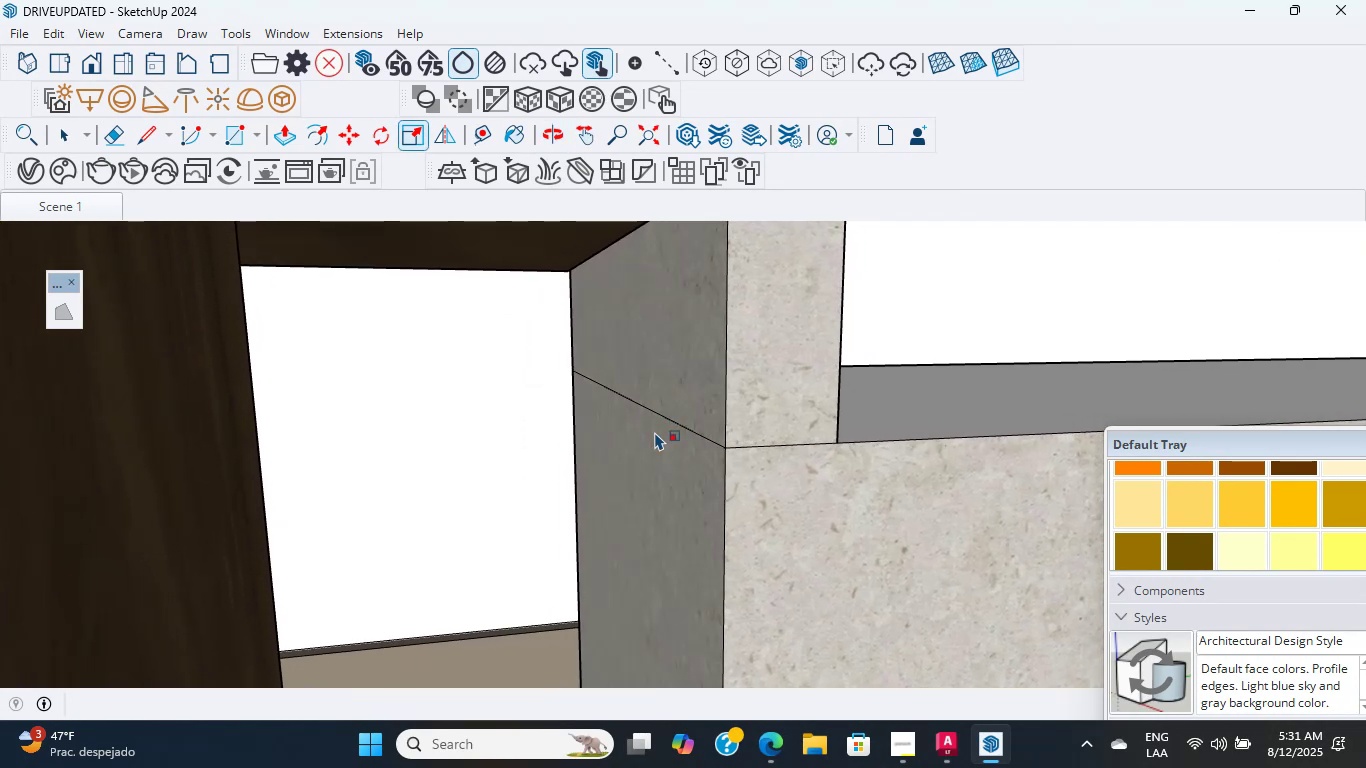 
wait(10.0)
 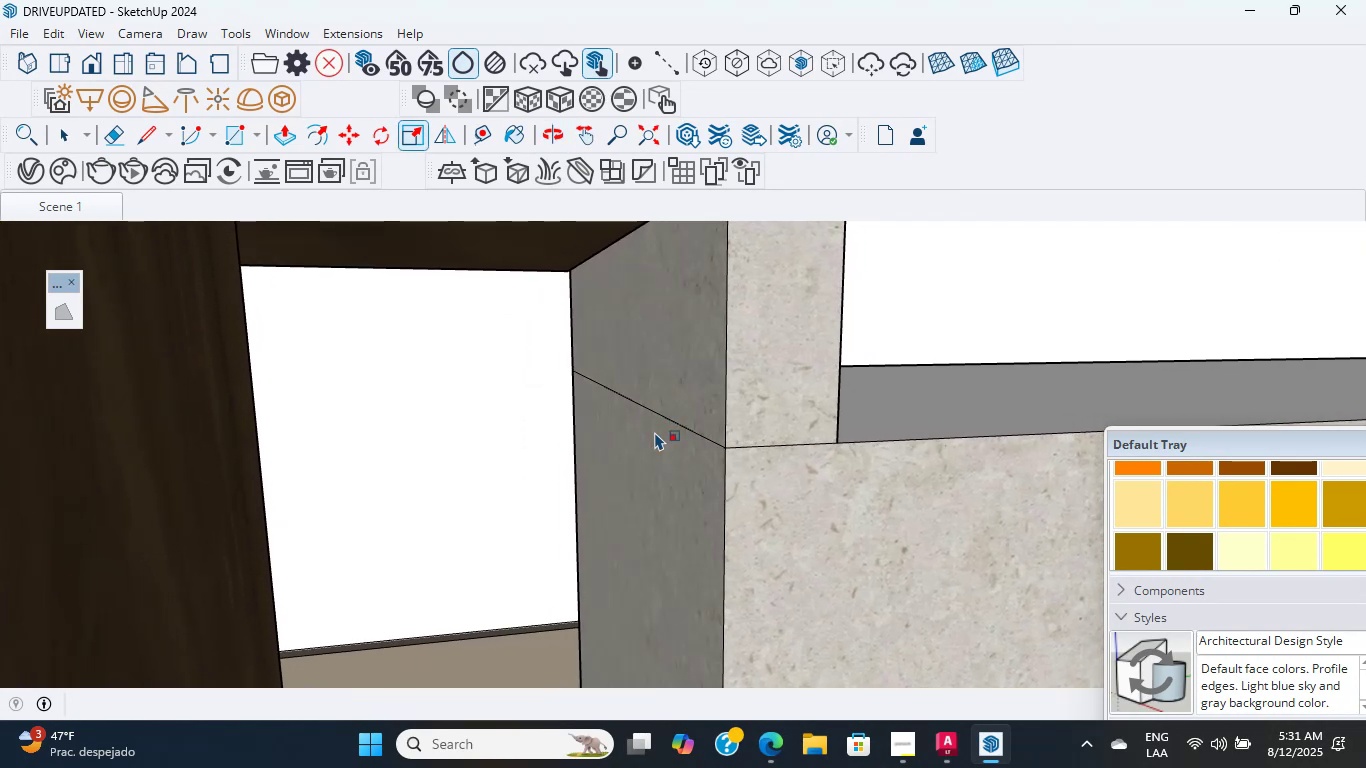 
scroll: coordinate [691, 453], scroll_direction: down, amount: 9.0
 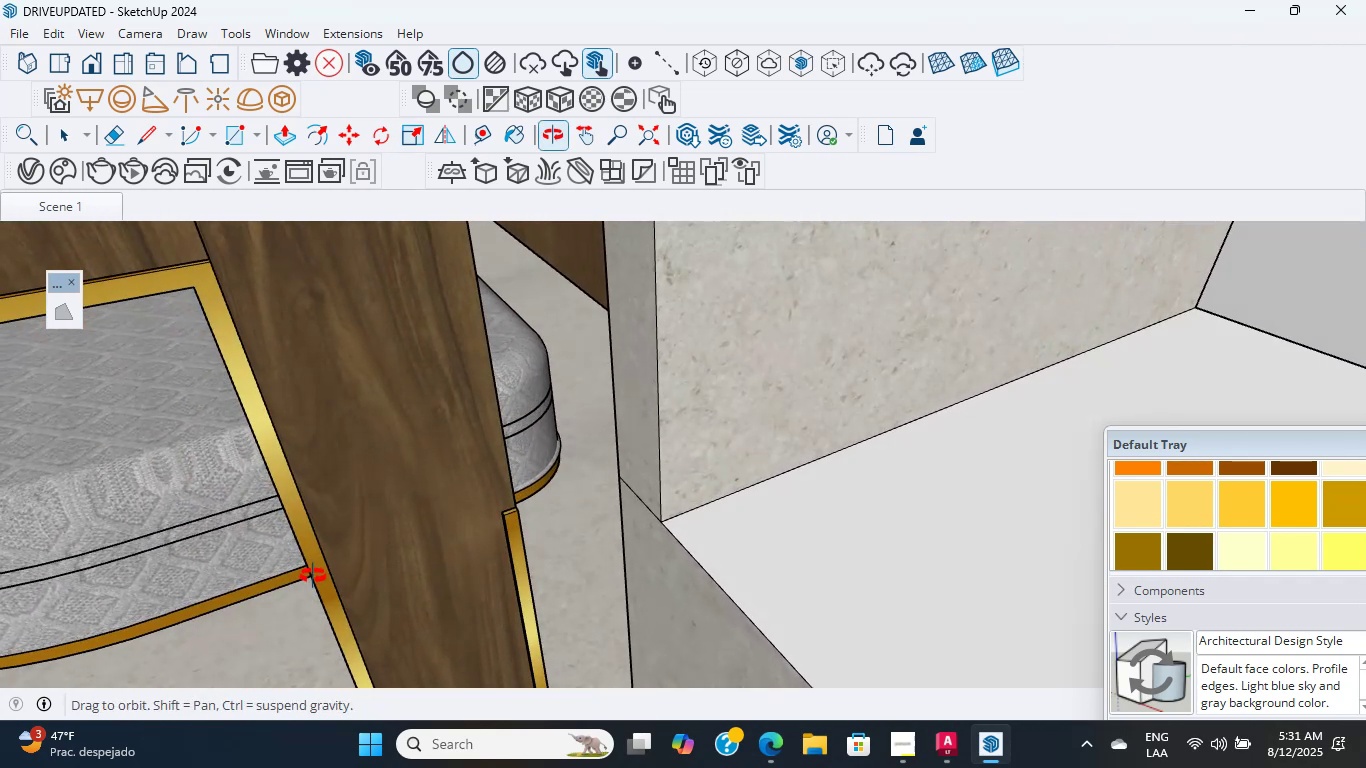 
scroll: coordinate [852, 502], scroll_direction: up, amount: 4.0
 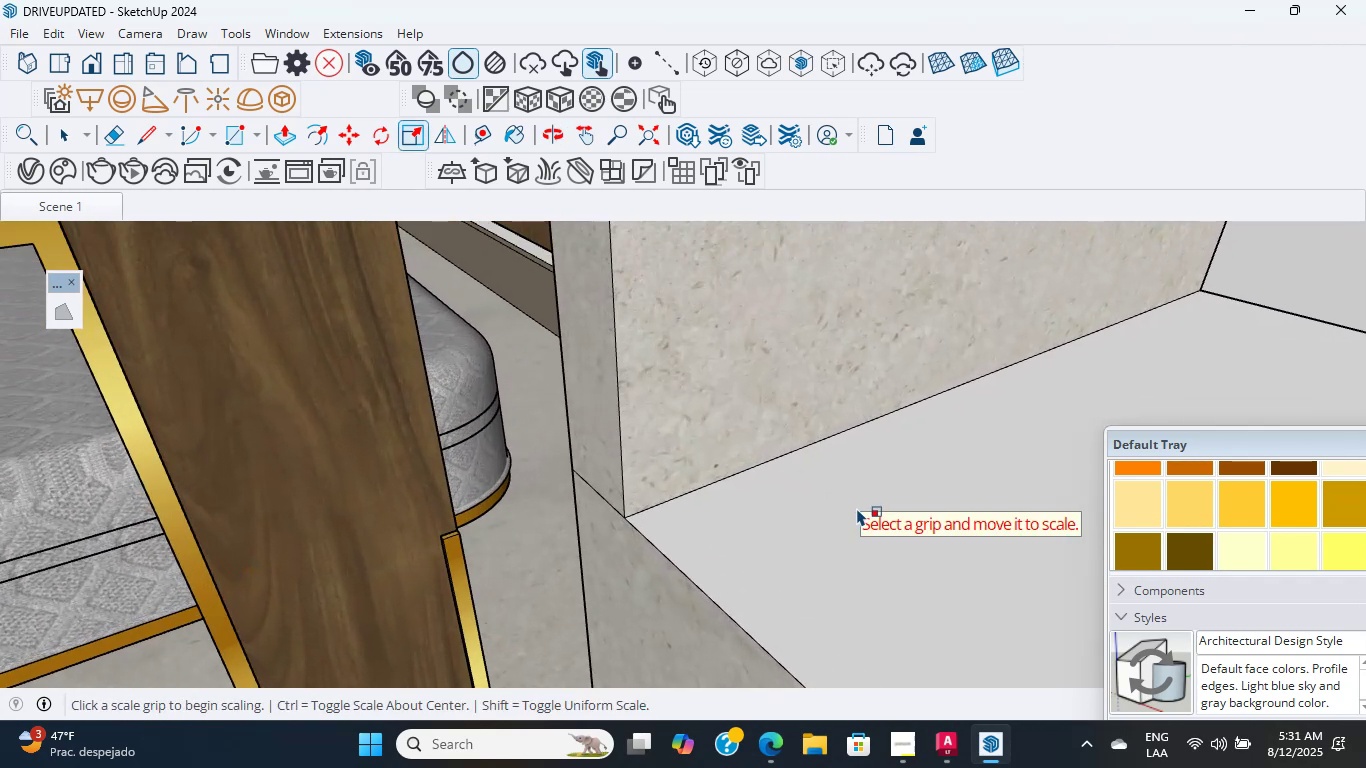 
double_click([857, 508])
 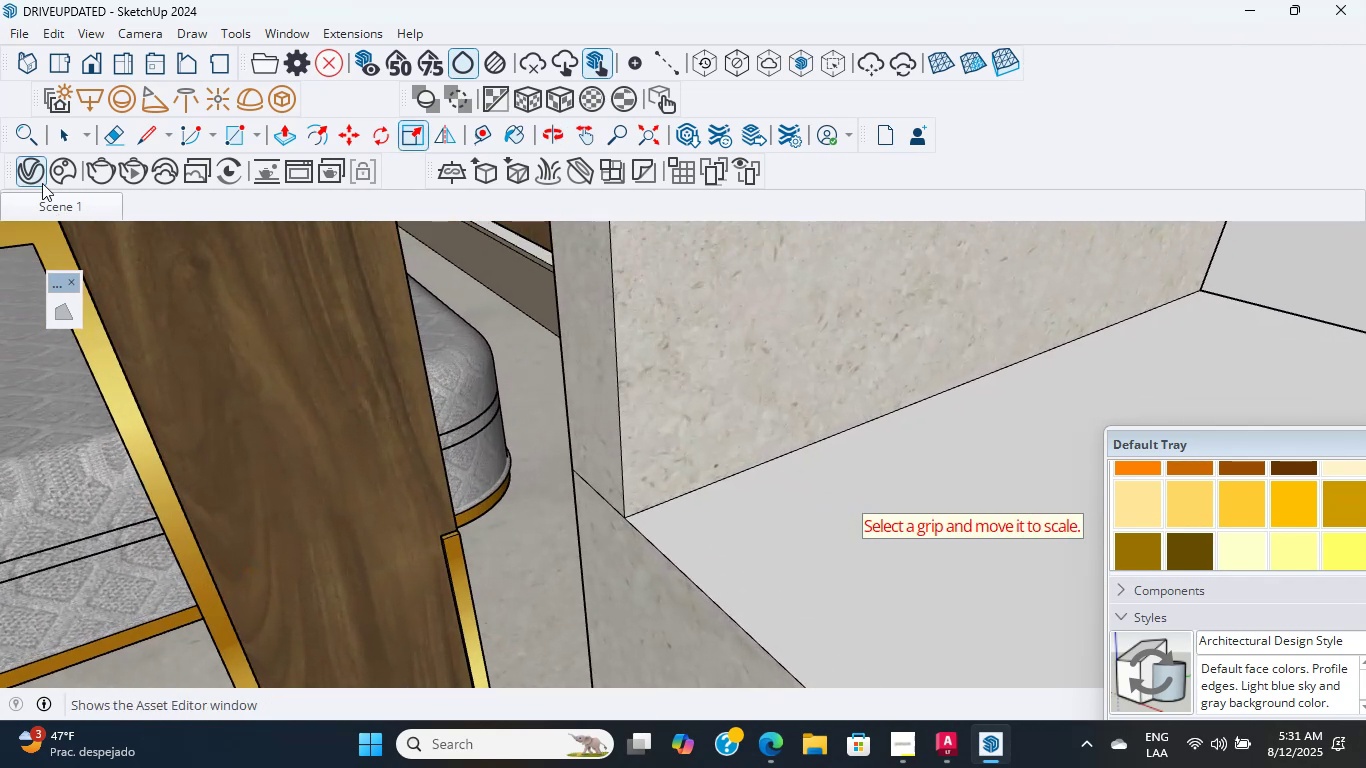 
left_click([54, 126])
 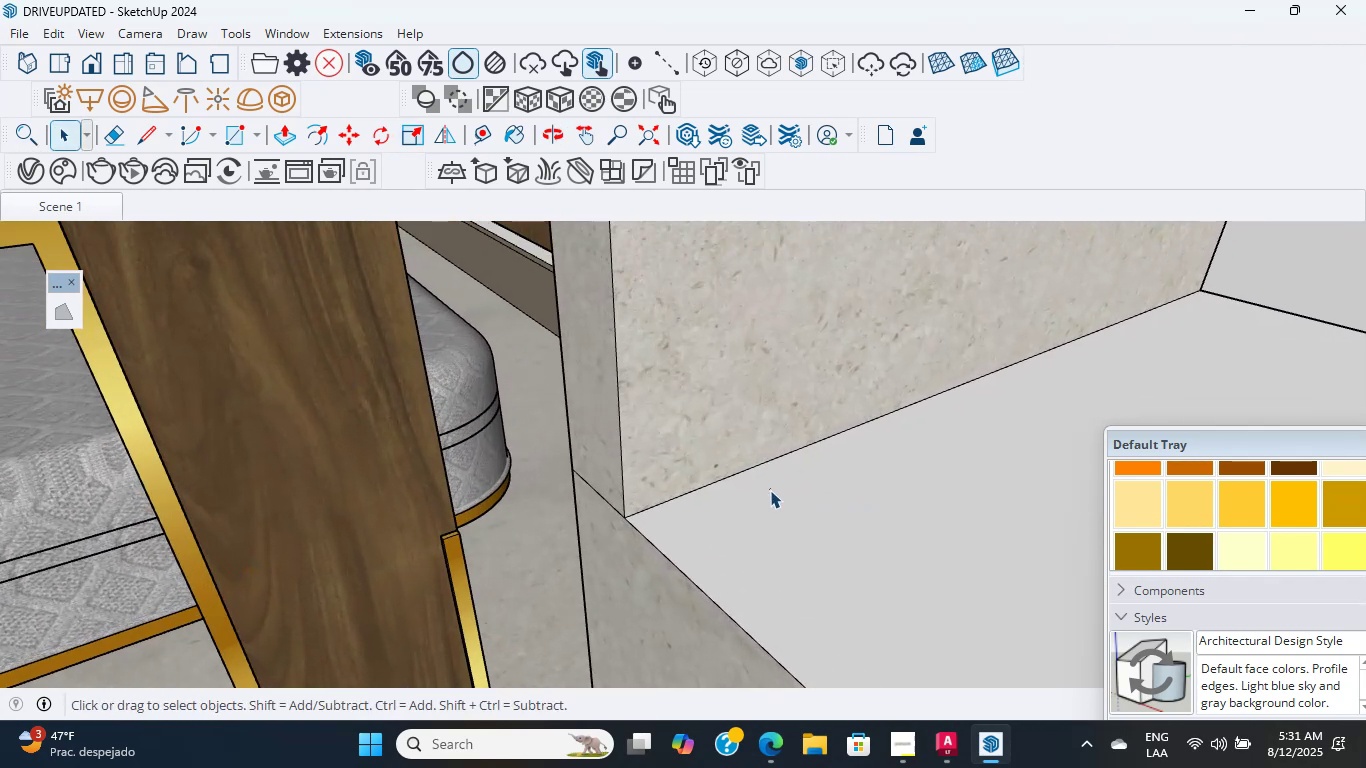 
scroll: coordinate [778, 526], scroll_direction: up, amount: 7.0
 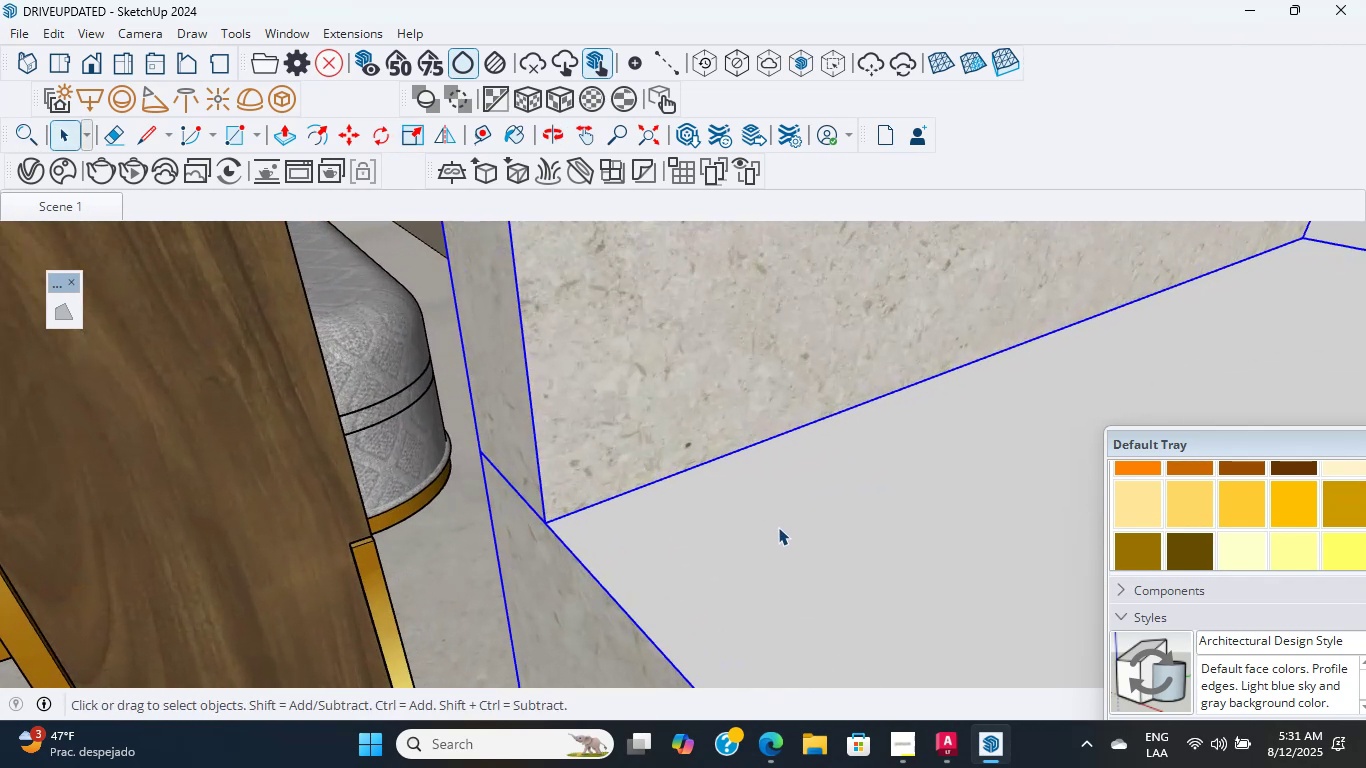 
double_click([778, 527])
 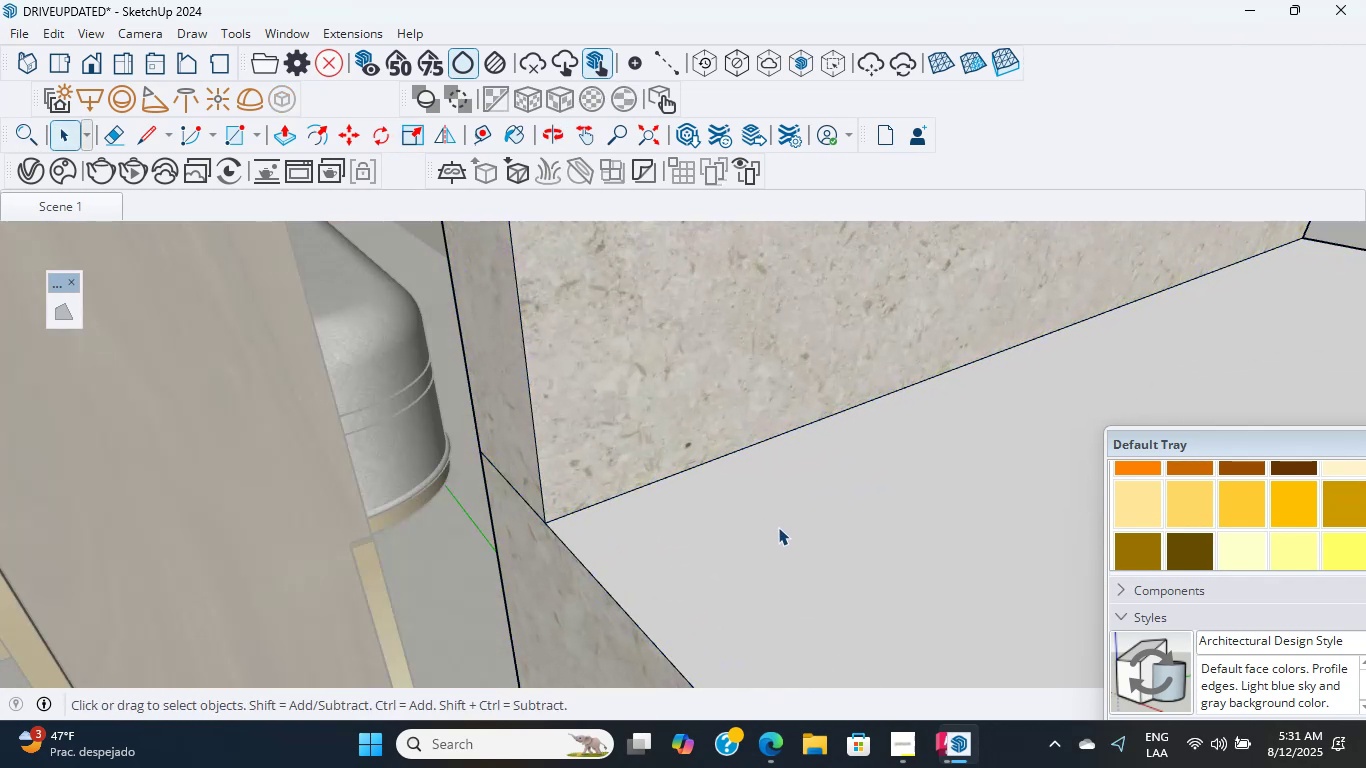 
triple_click([778, 527])
 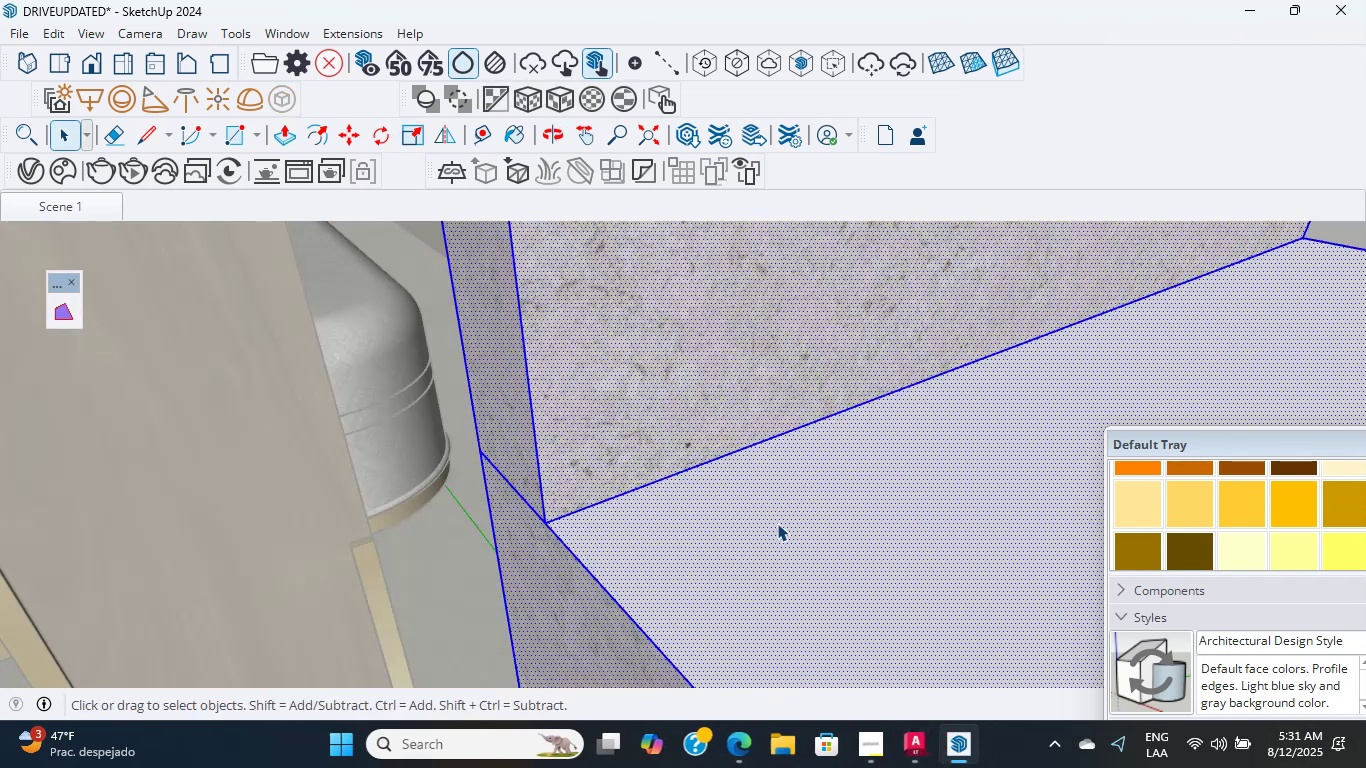 
scroll: coordinate [770, 517], scroll_direction: up, amount: 5.0
 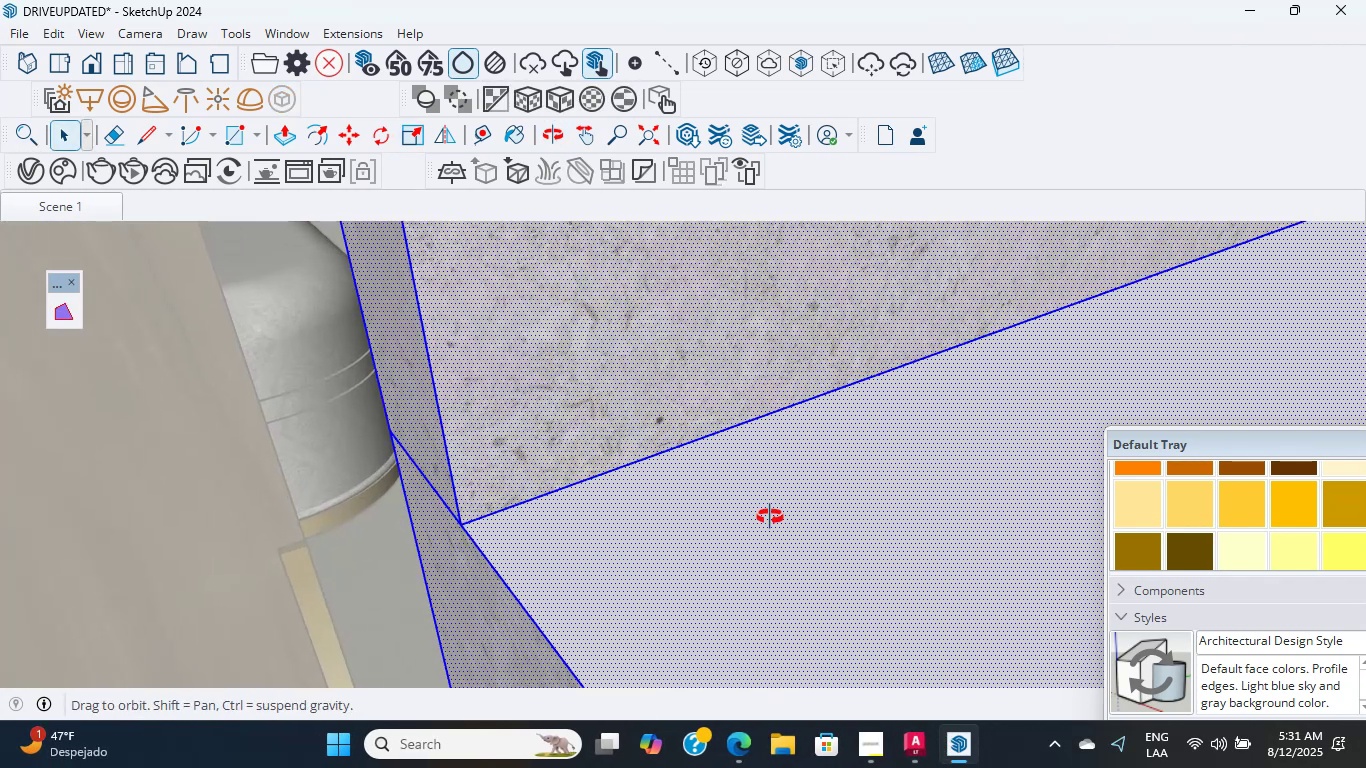 
middle_click([770, 517])
 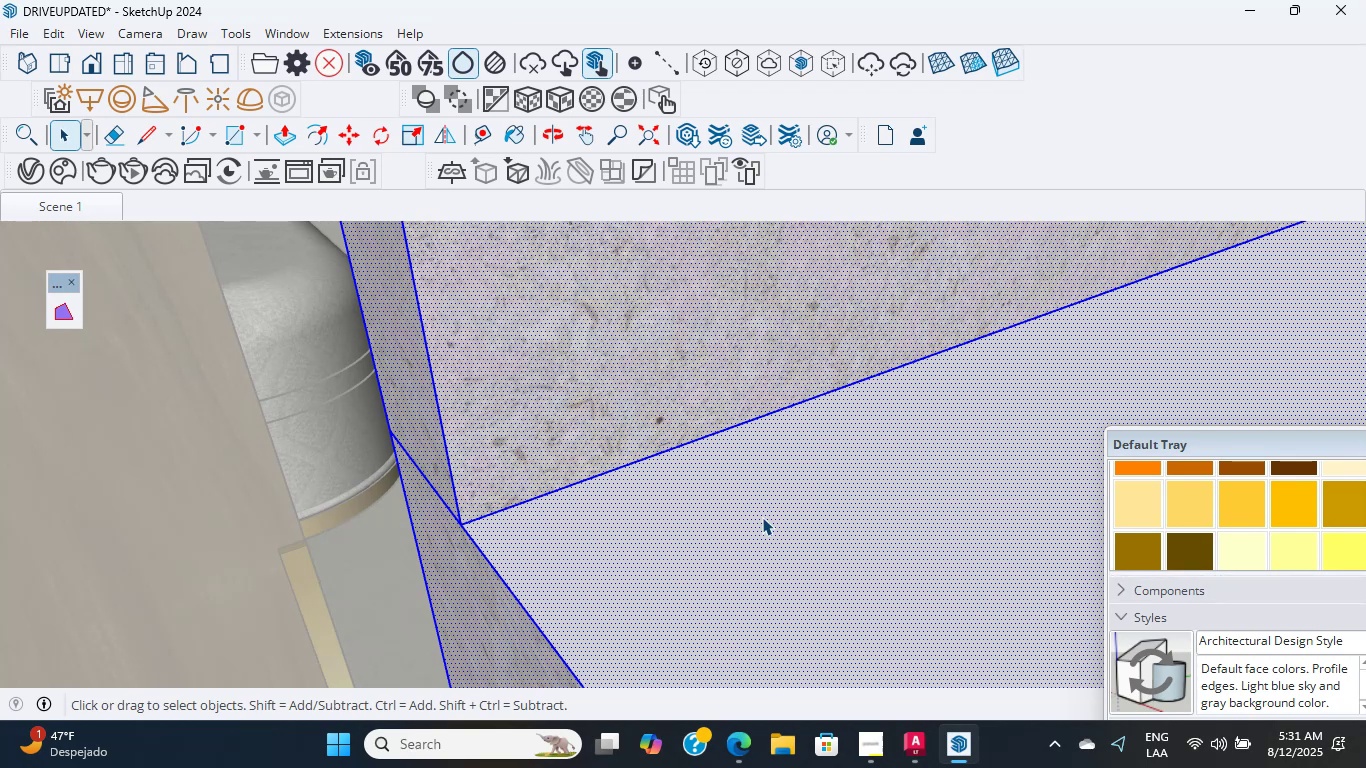 
wait(7.81)
 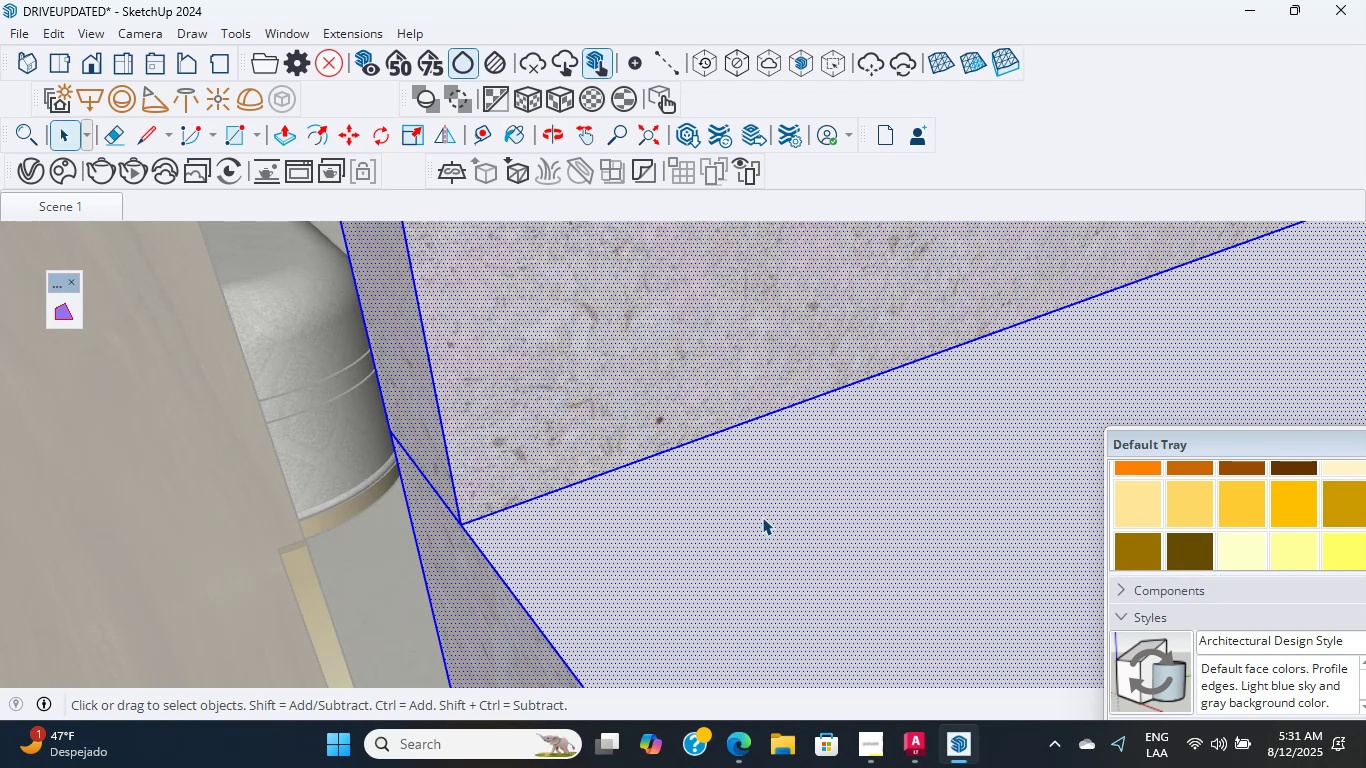 
scroll: coordinate [646, 523], scroll_direction: up, amount: 5.0
 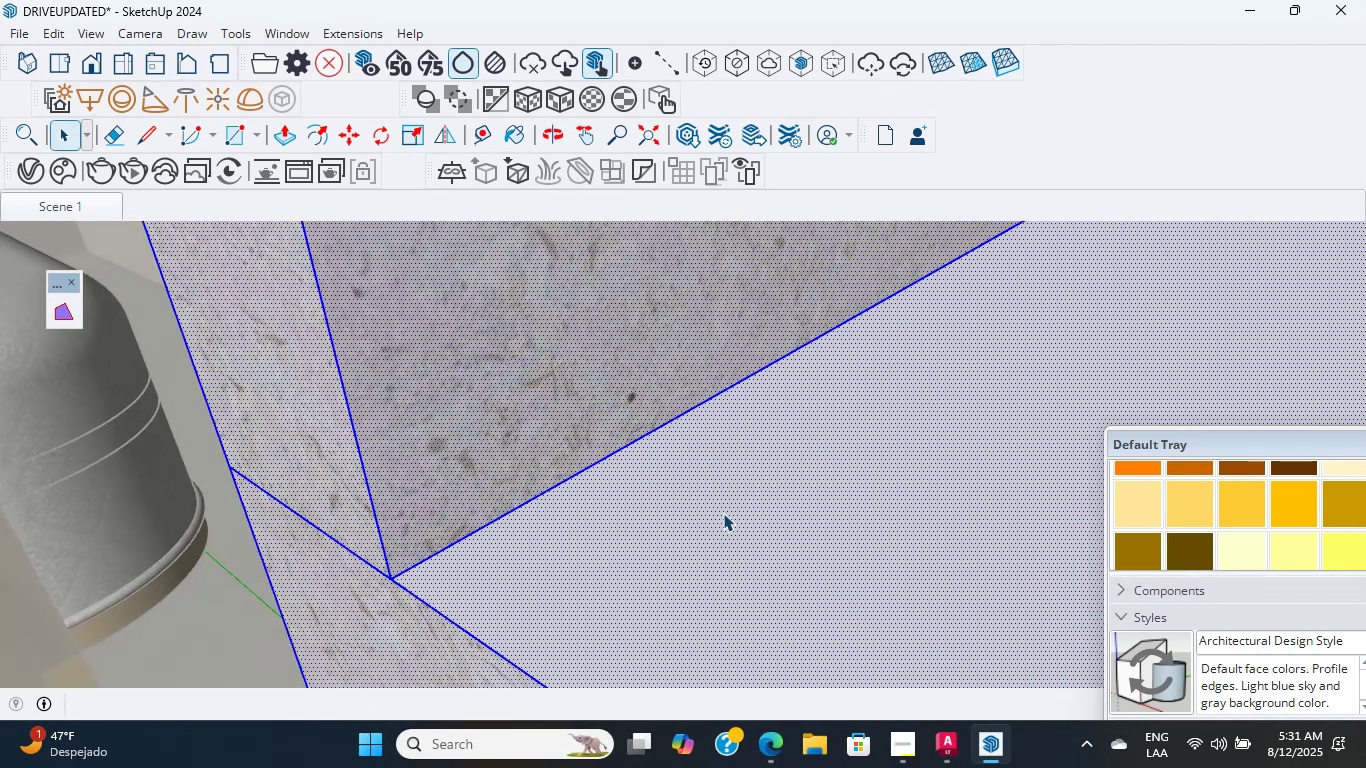 
wait(12.6)
 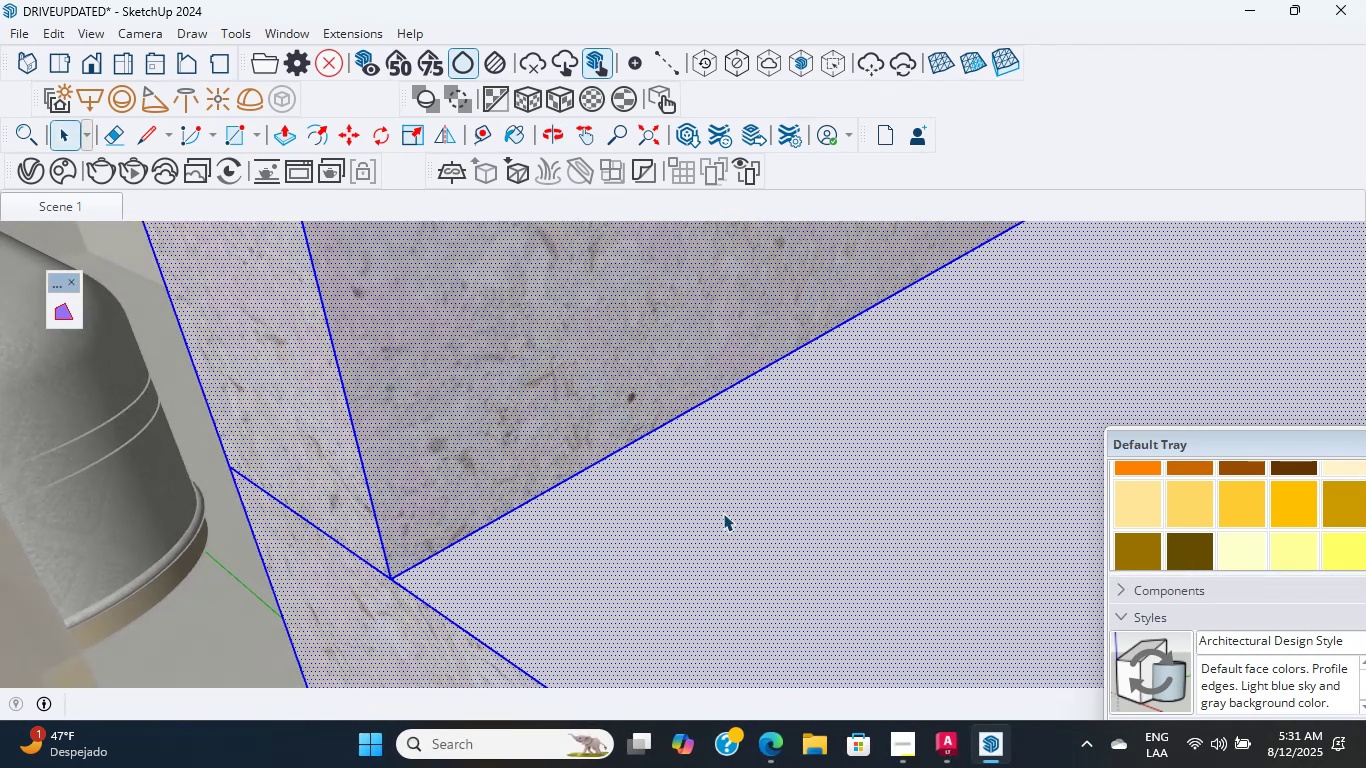 
scroll: coordinate [537, 489], scroll_direction: up, amount: 2.0
 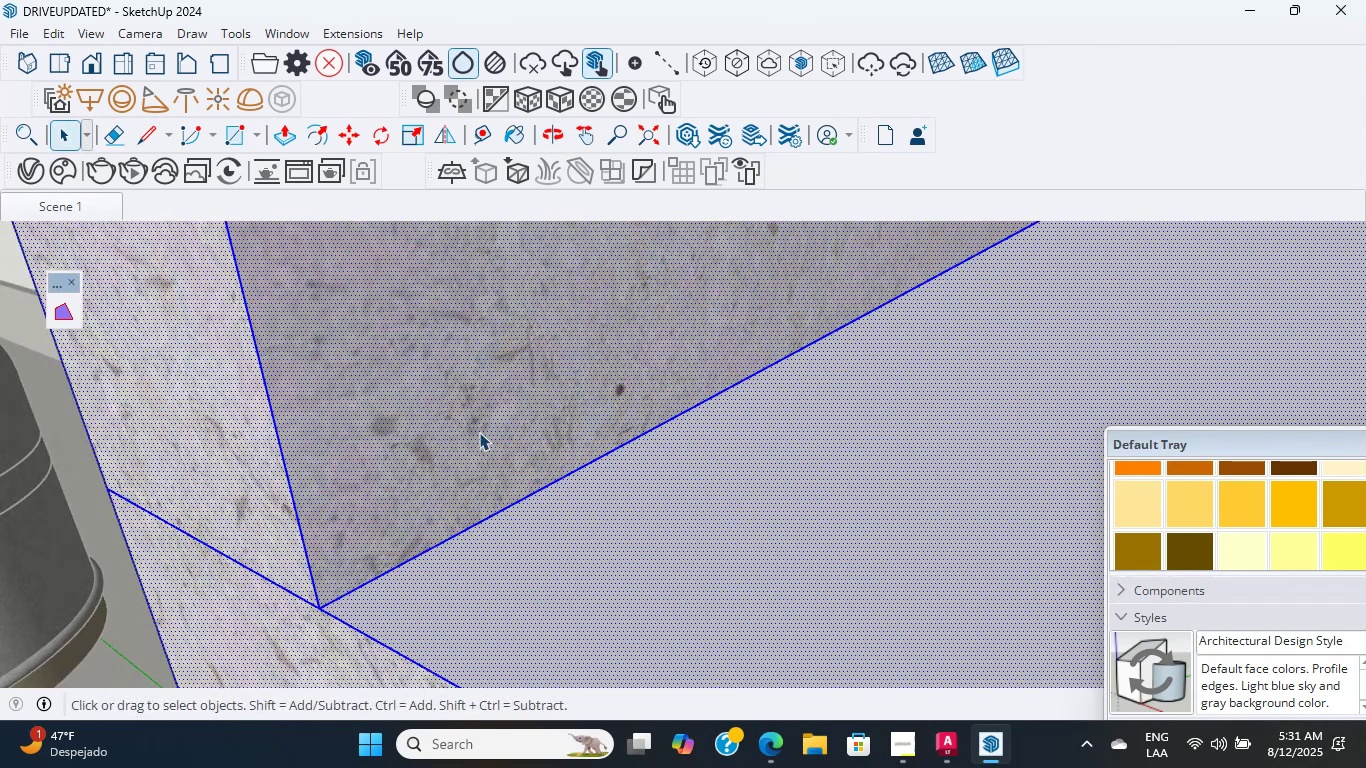 
left_click([477, 422])
 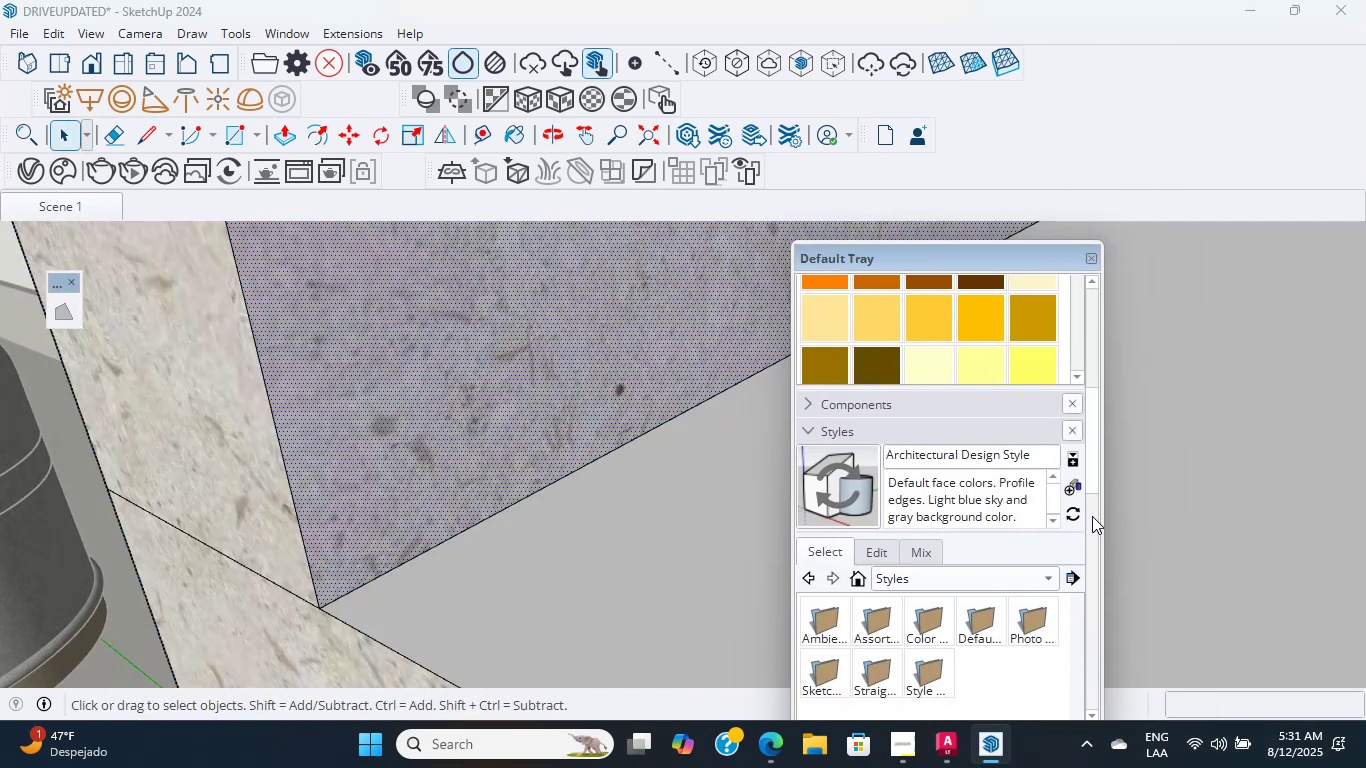 
scroll: coordinate [1047, 365], scroll_direction: up, amount: 22.0
 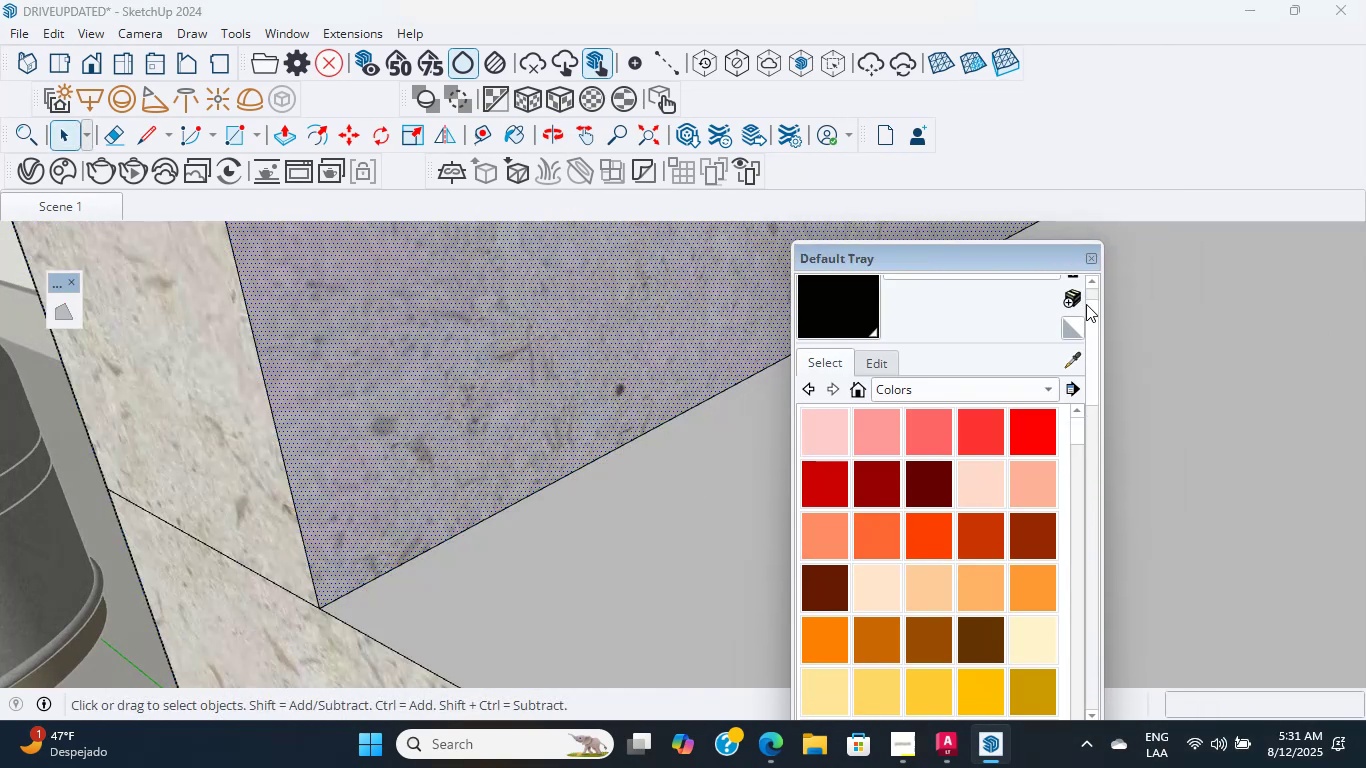 
left_click([1074, 369])
 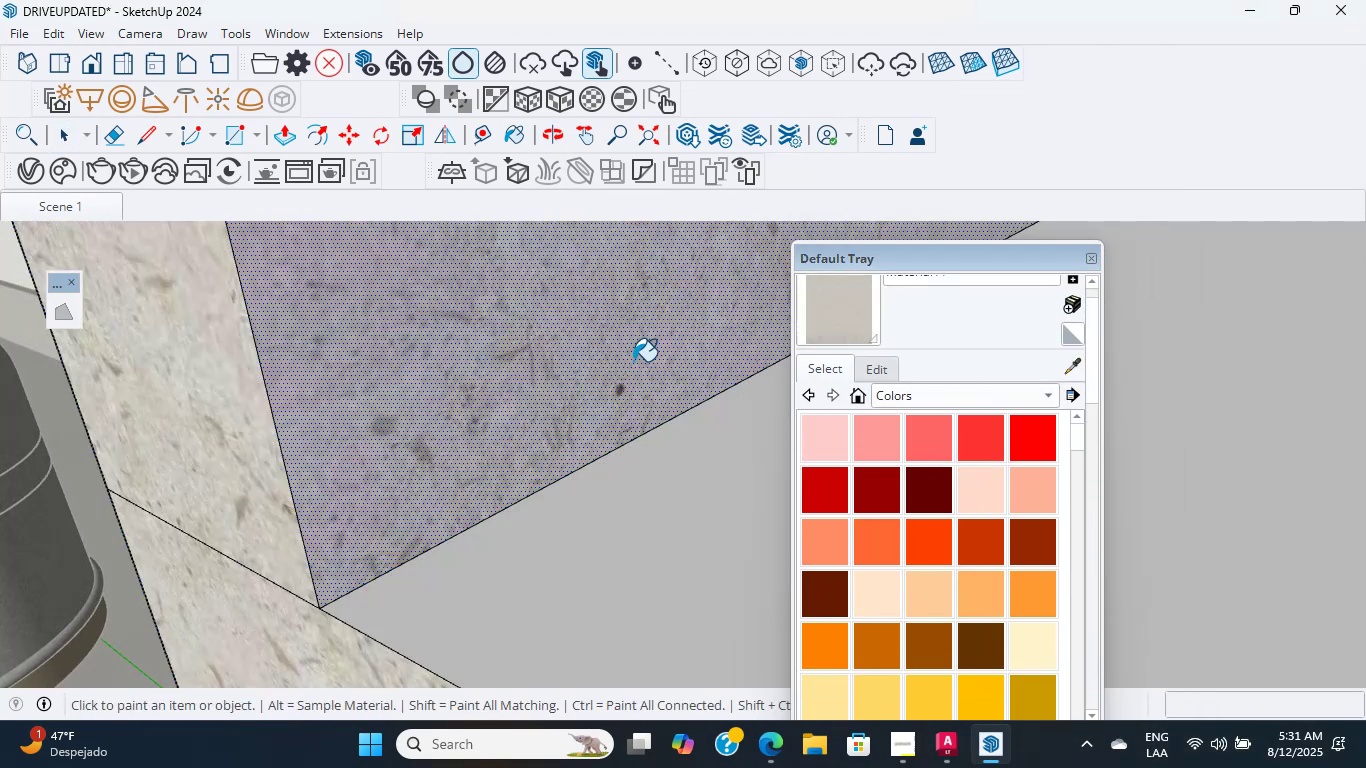 
double_click([665, 462])
 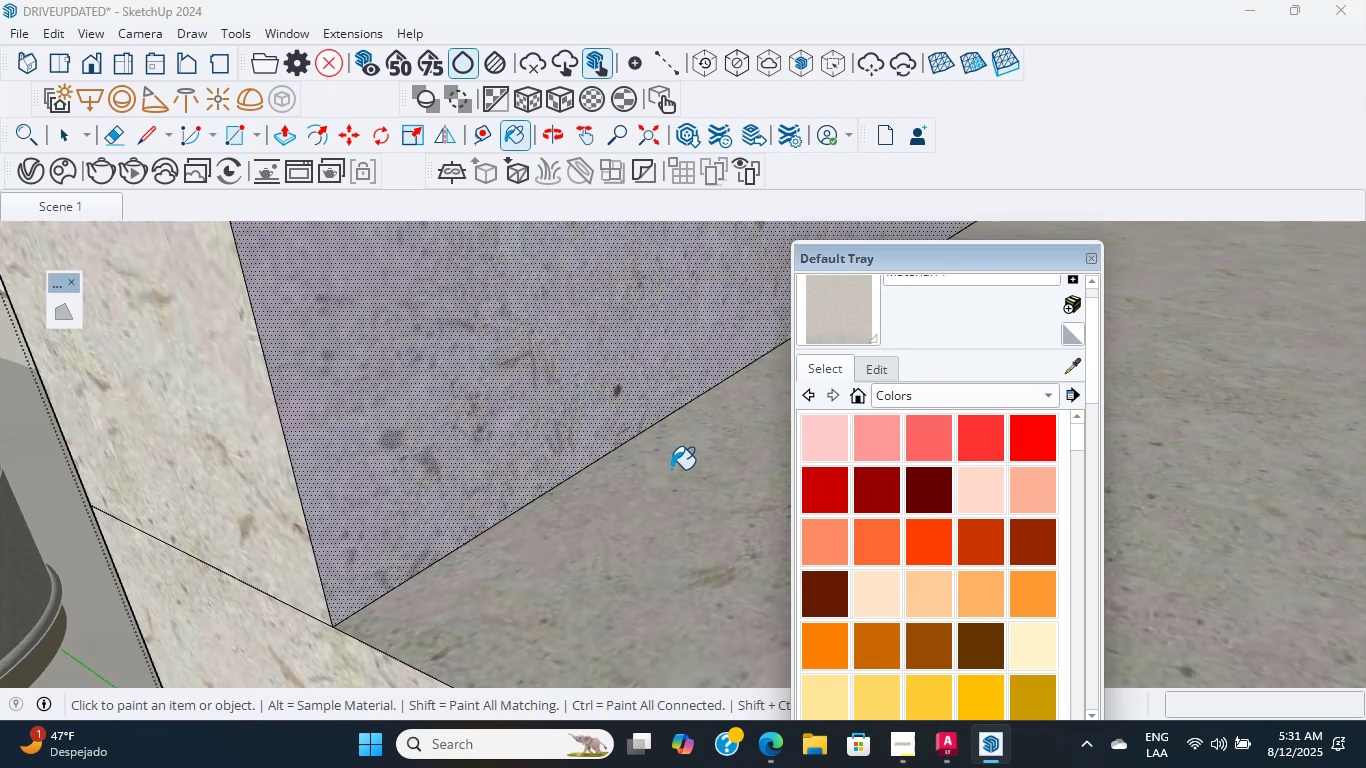 
wait(13.4)
 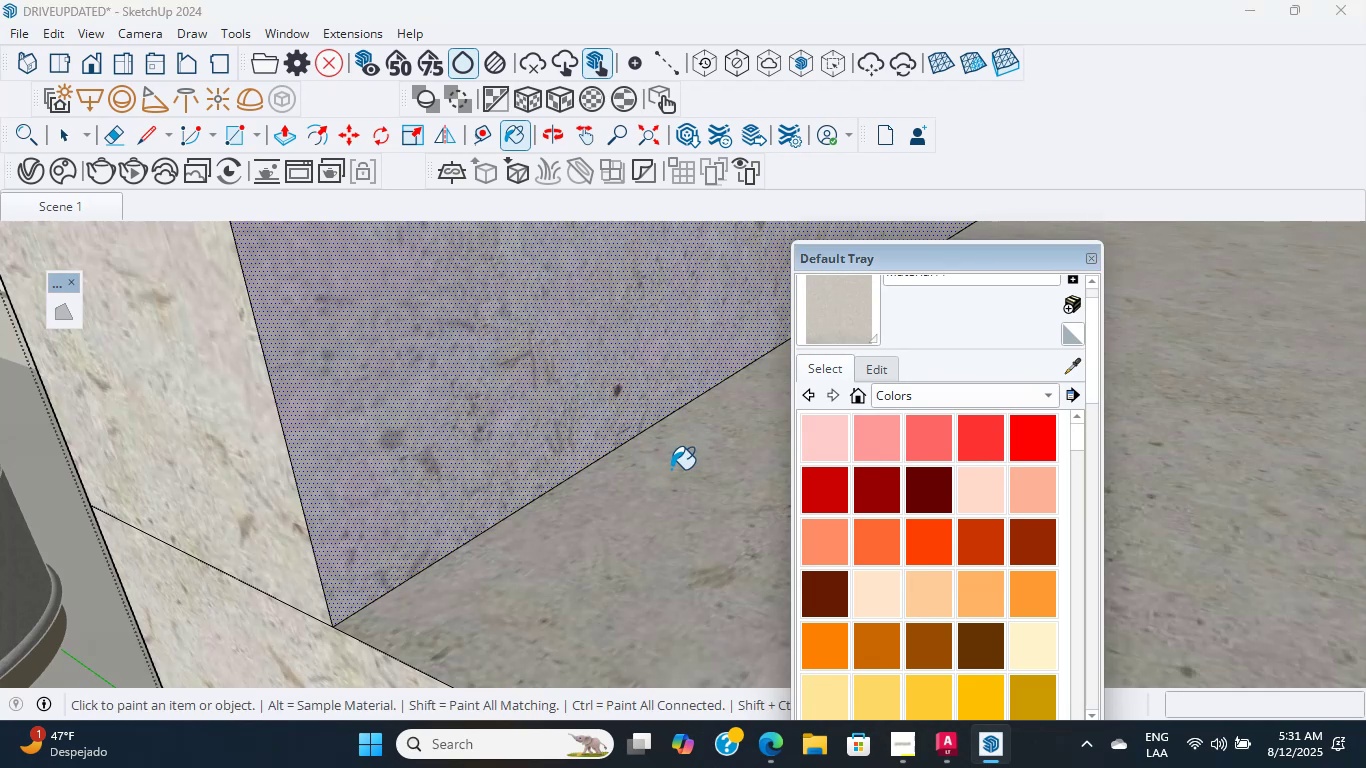 
scroll: coordinate [675, 477], scroll_direction: up, amount: 1.0
 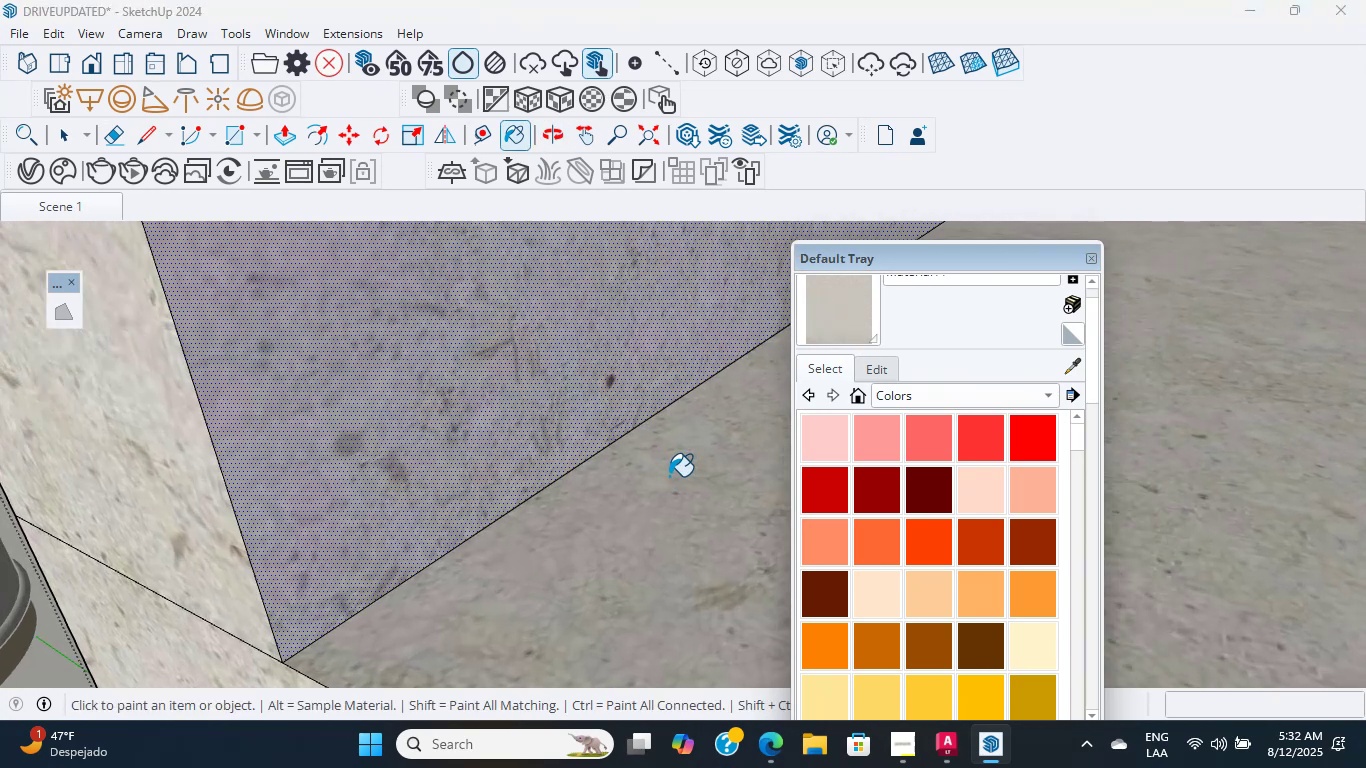 
wait(11.65)
 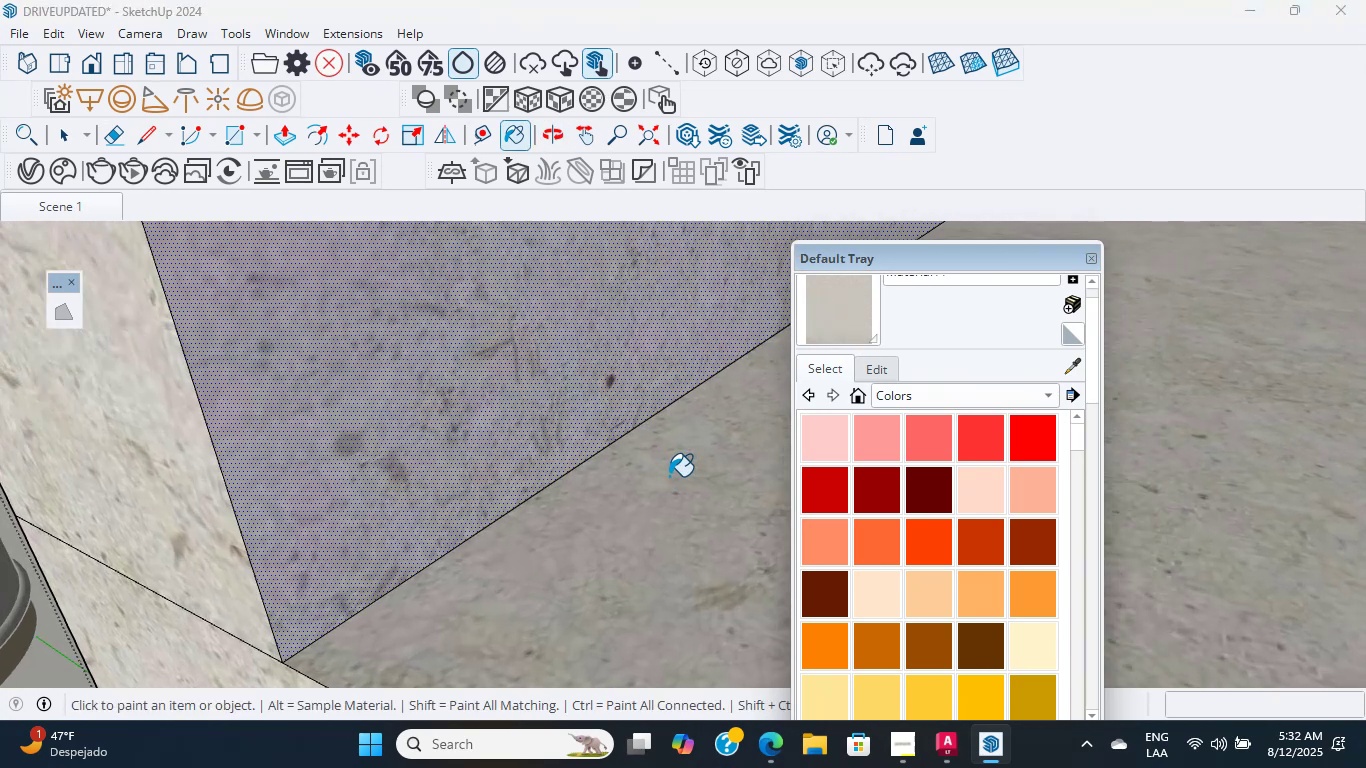 
scroll: coordinate [673, 474], scroll_direction: up, amount: 4.0
 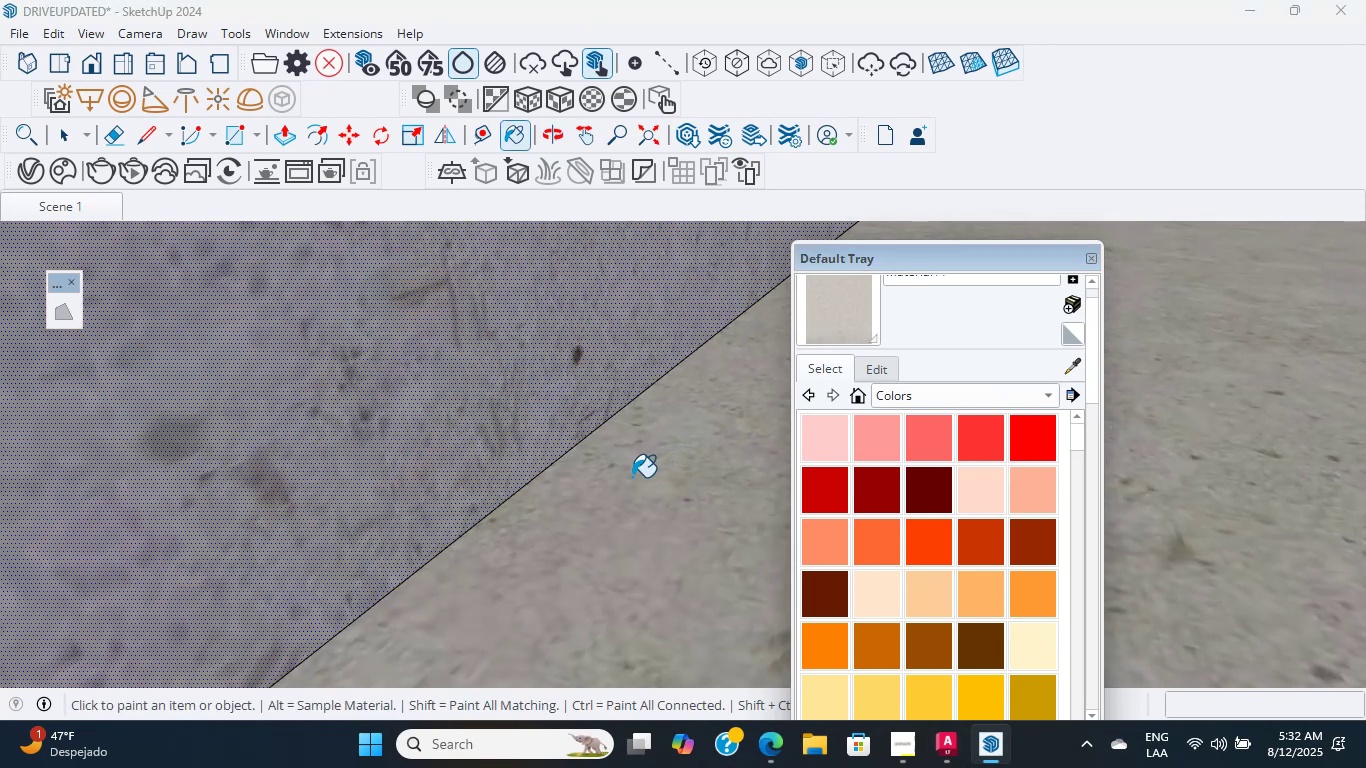 
wait(8.18)
 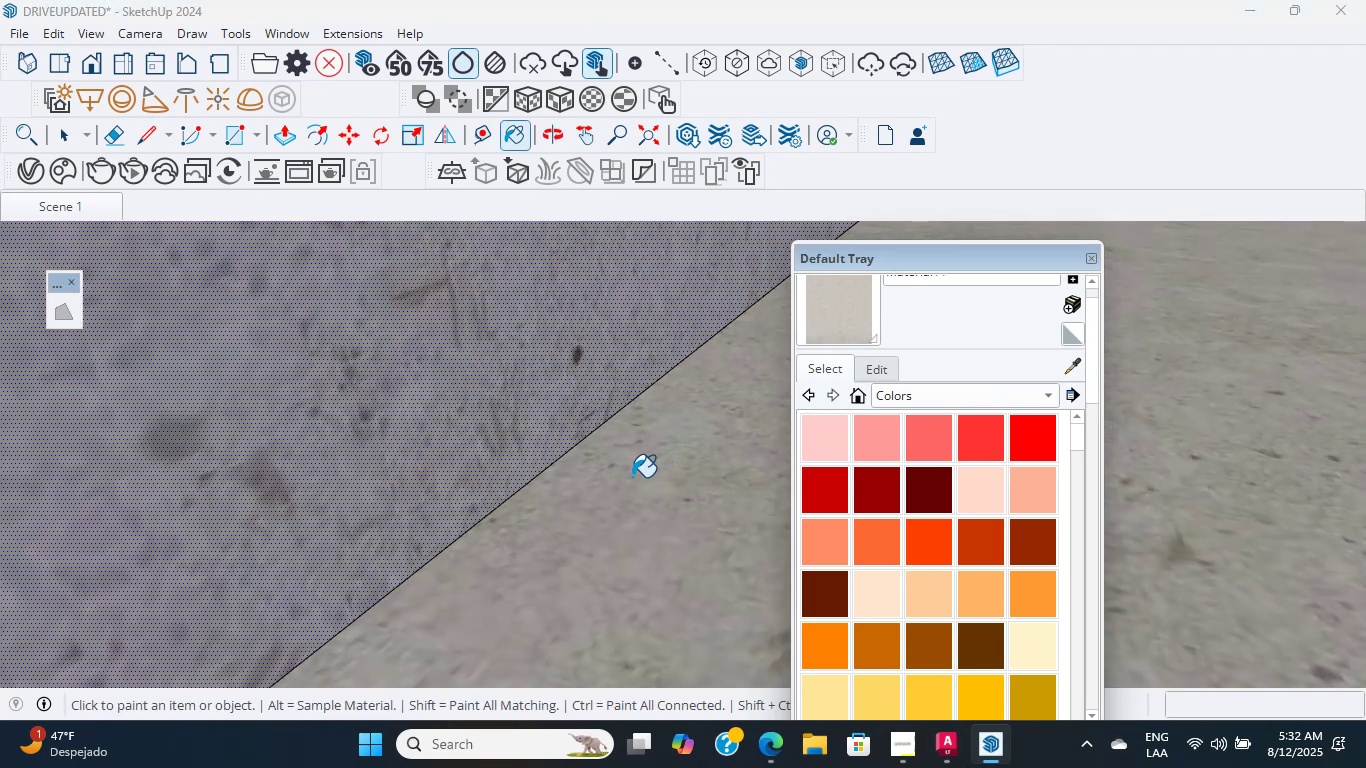 
scroll: coordinate [678, 531], scroll_direction: up, amount: 1.0
 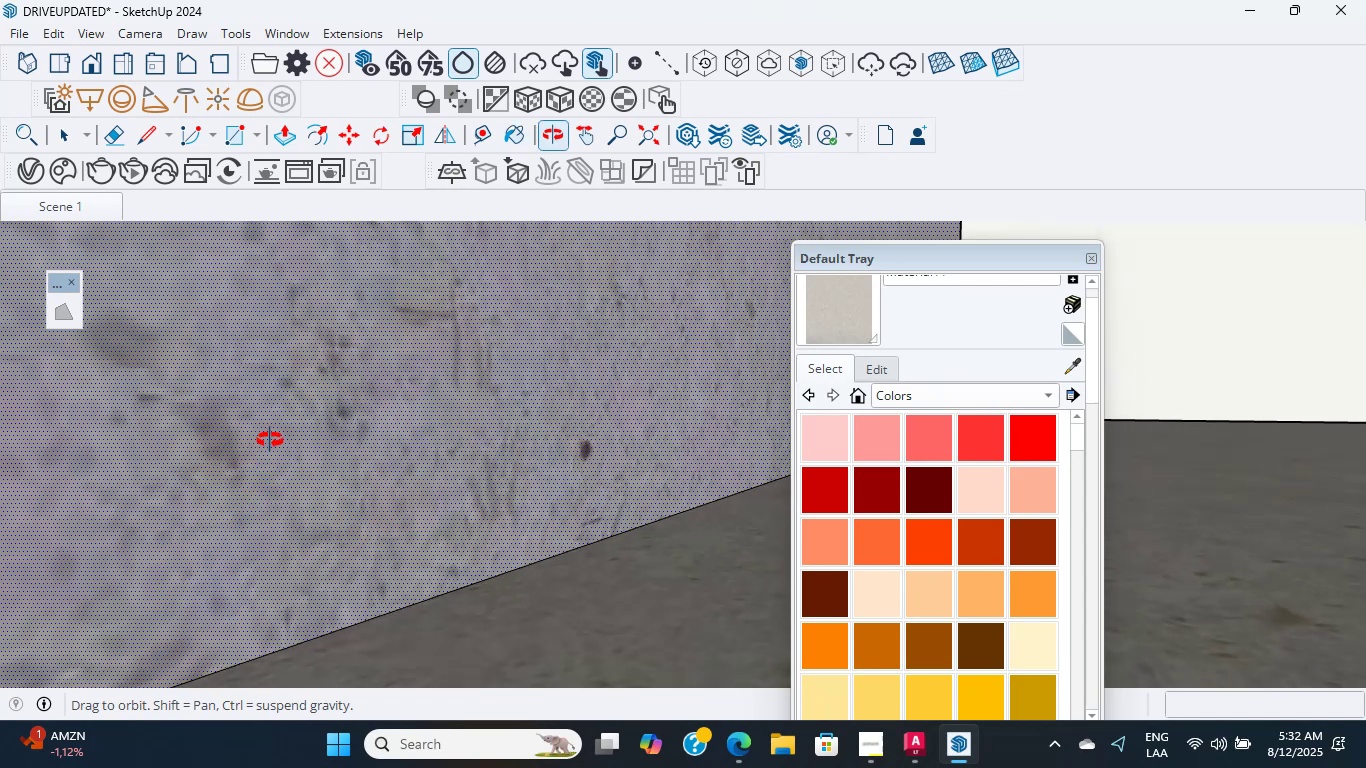 
wait(16.1)
 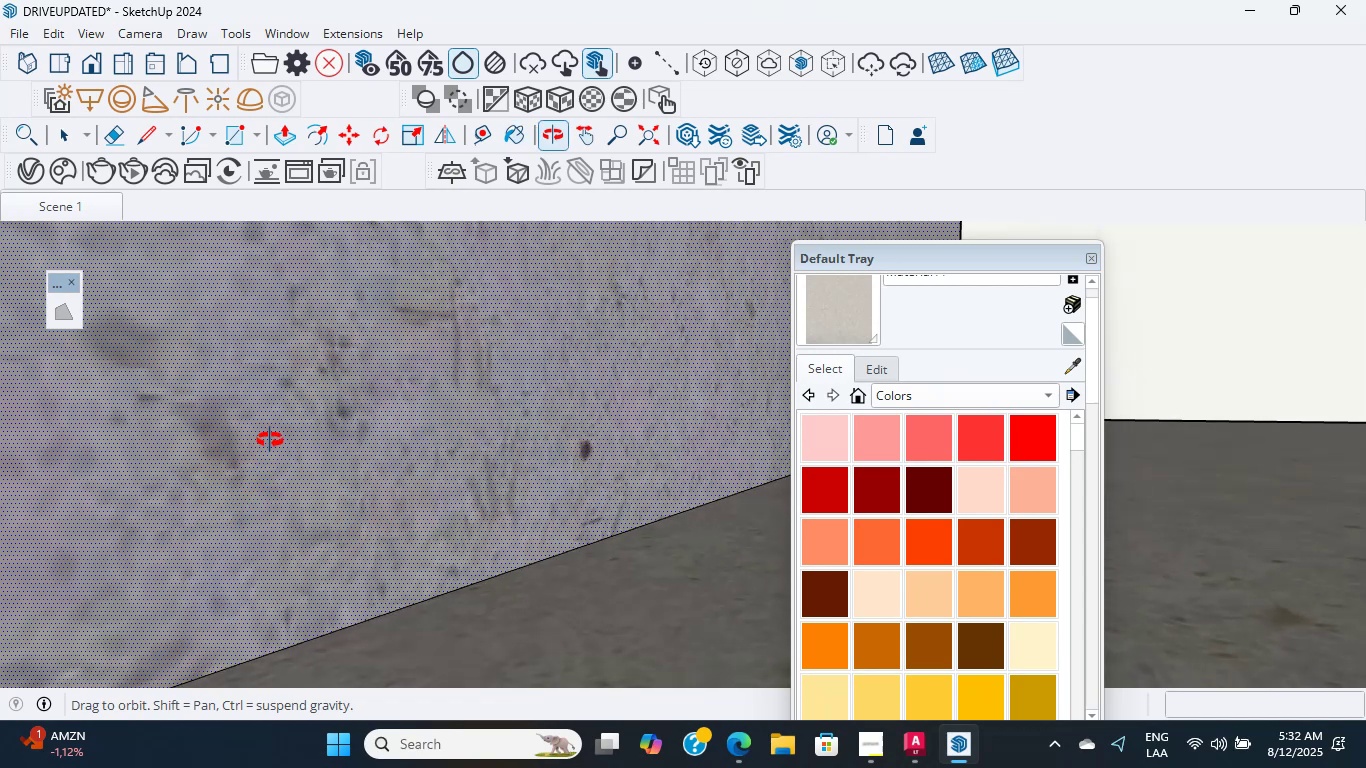 
scroll: coordinate [328, 589], scroll_direction: down, amount: 16.0
 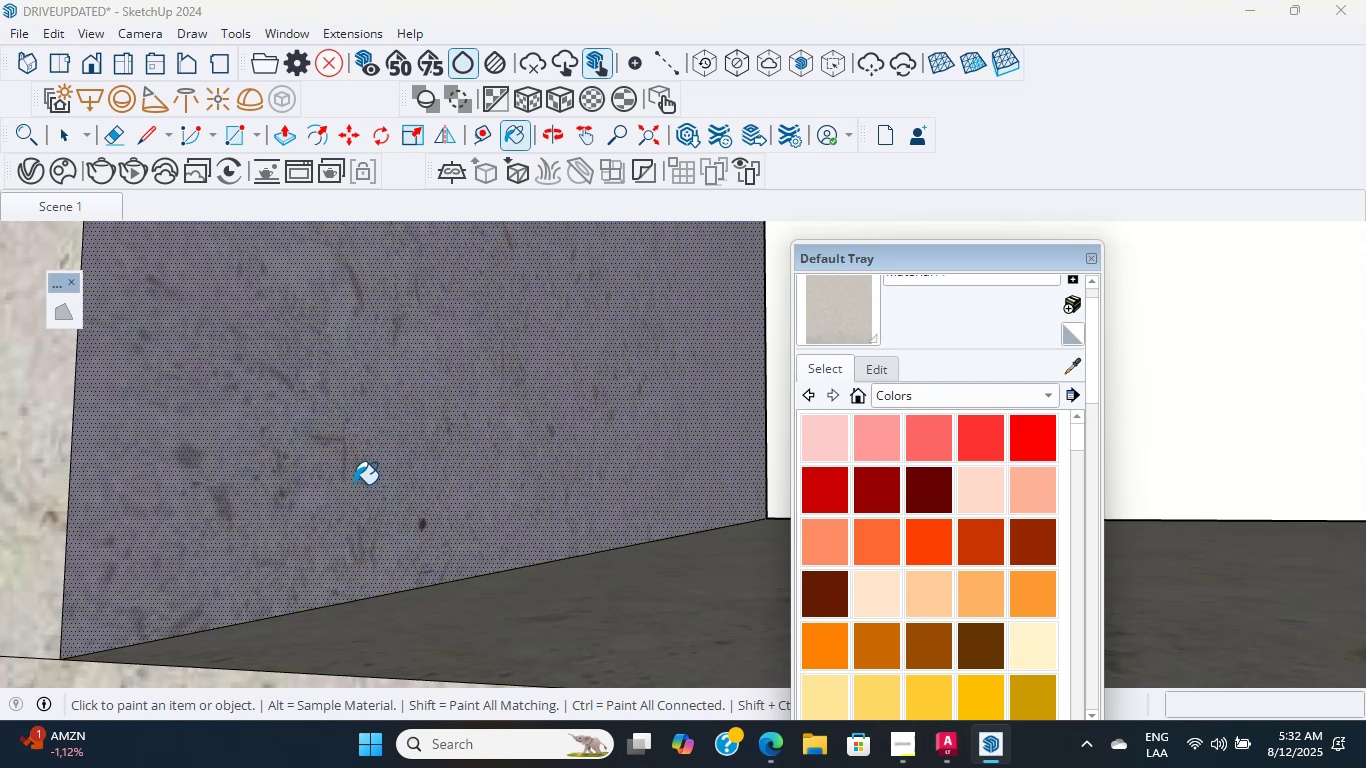 
wait(17.82)
 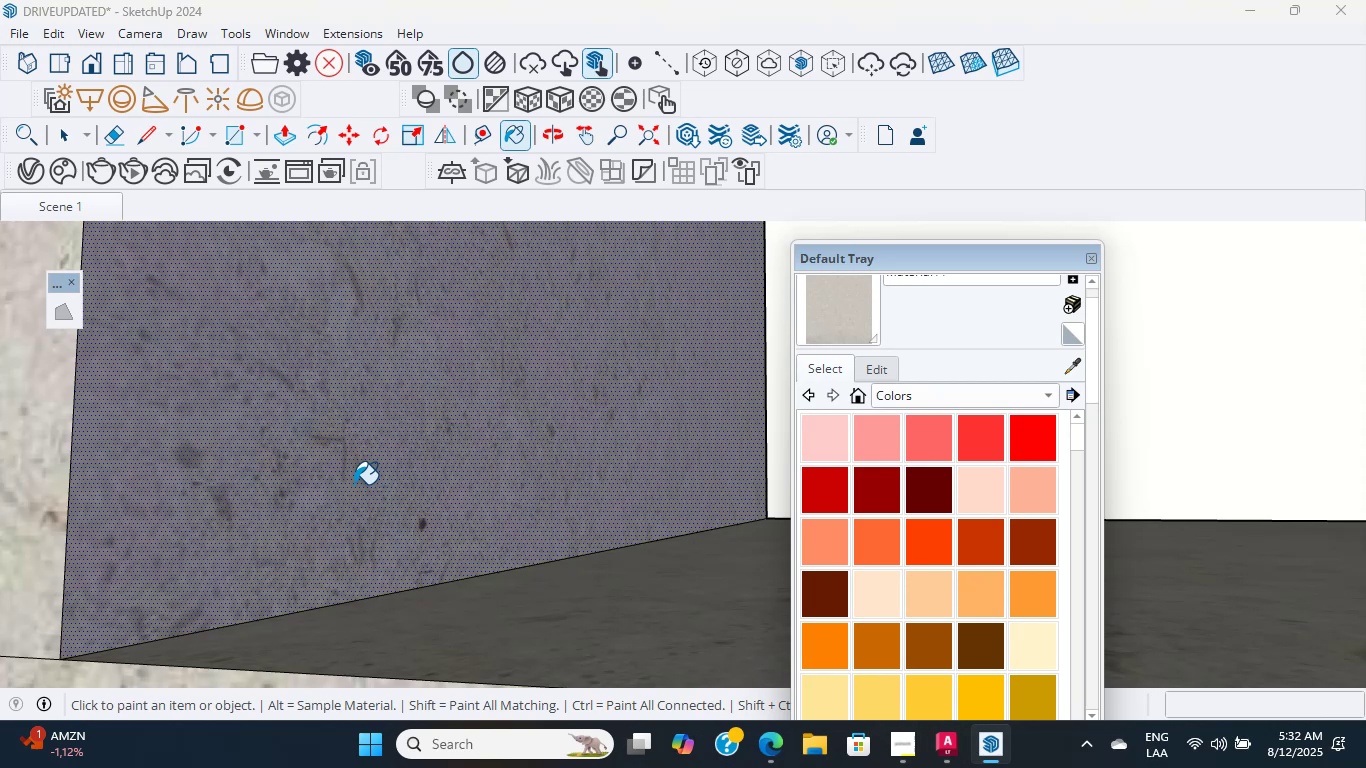 
scroll: coordinate [471, 563], scroll_direction: down, amount: 28.0
 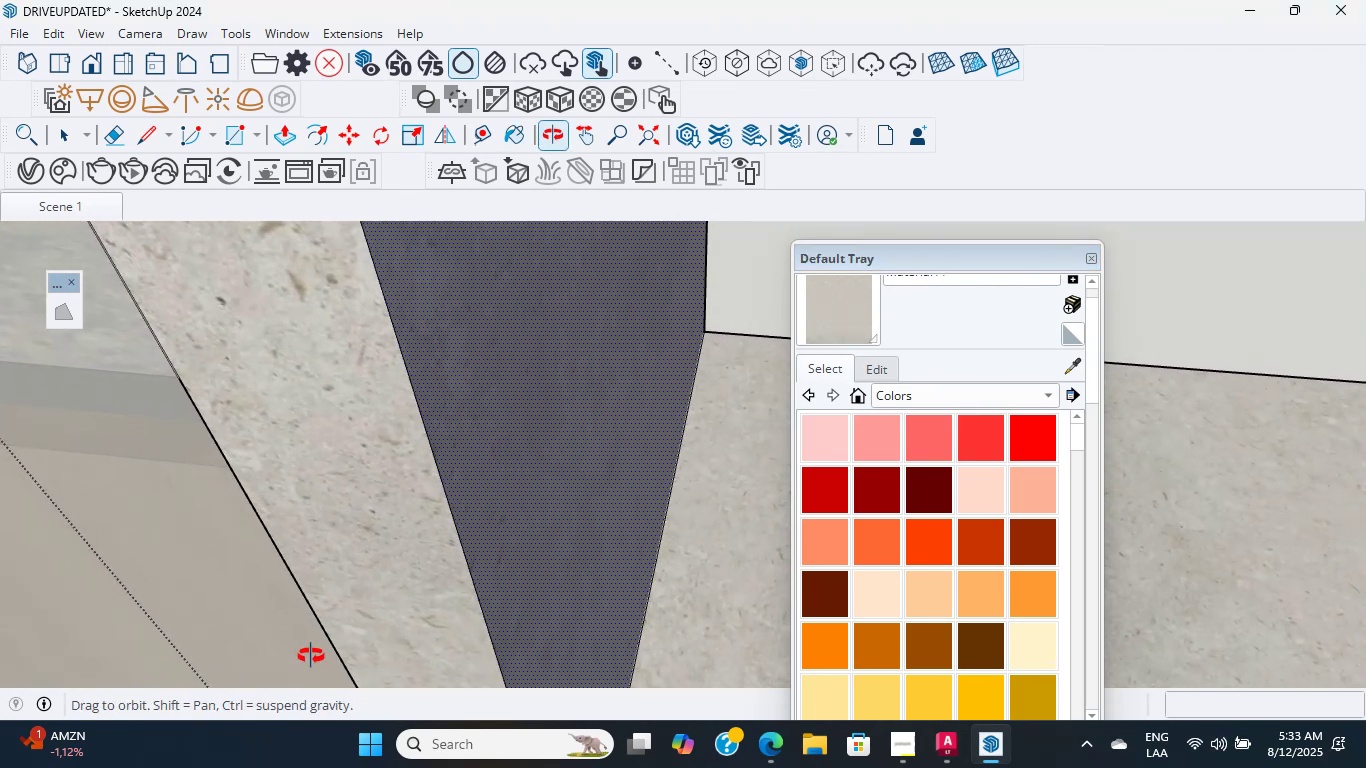 
wait(14.18)
 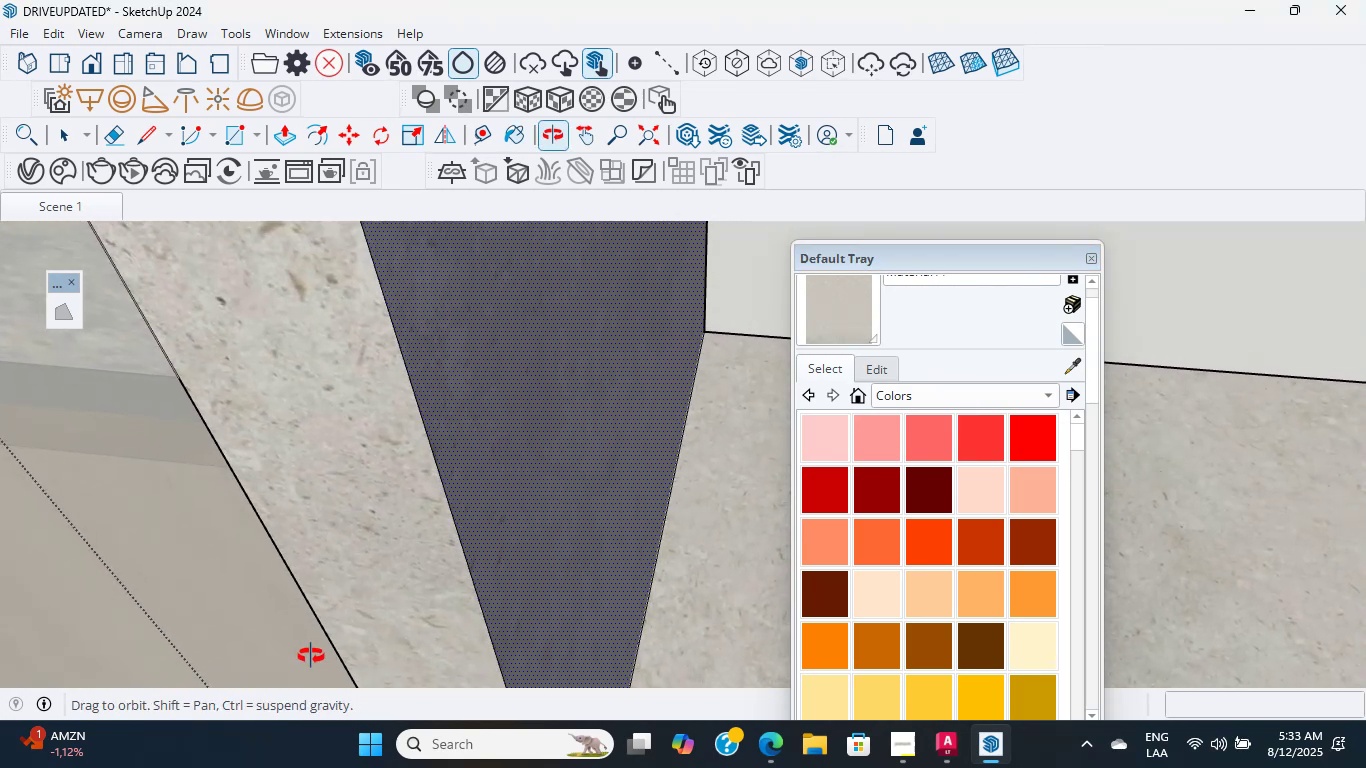 
scroll: coordinate [253, 659], scroll_direction: down, amount: 4.0
 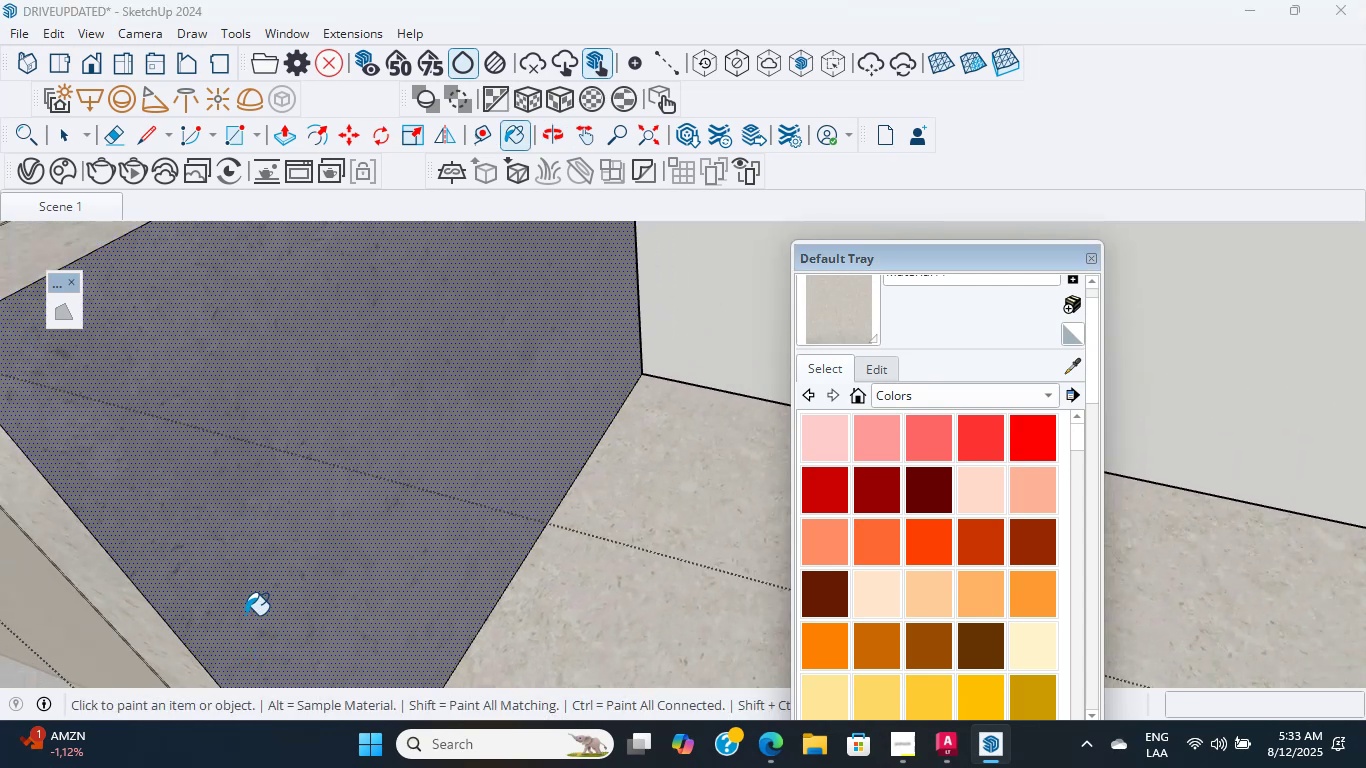 
scroll: coordinate [314, 0], scroll_direction: up, amount: 2.0
 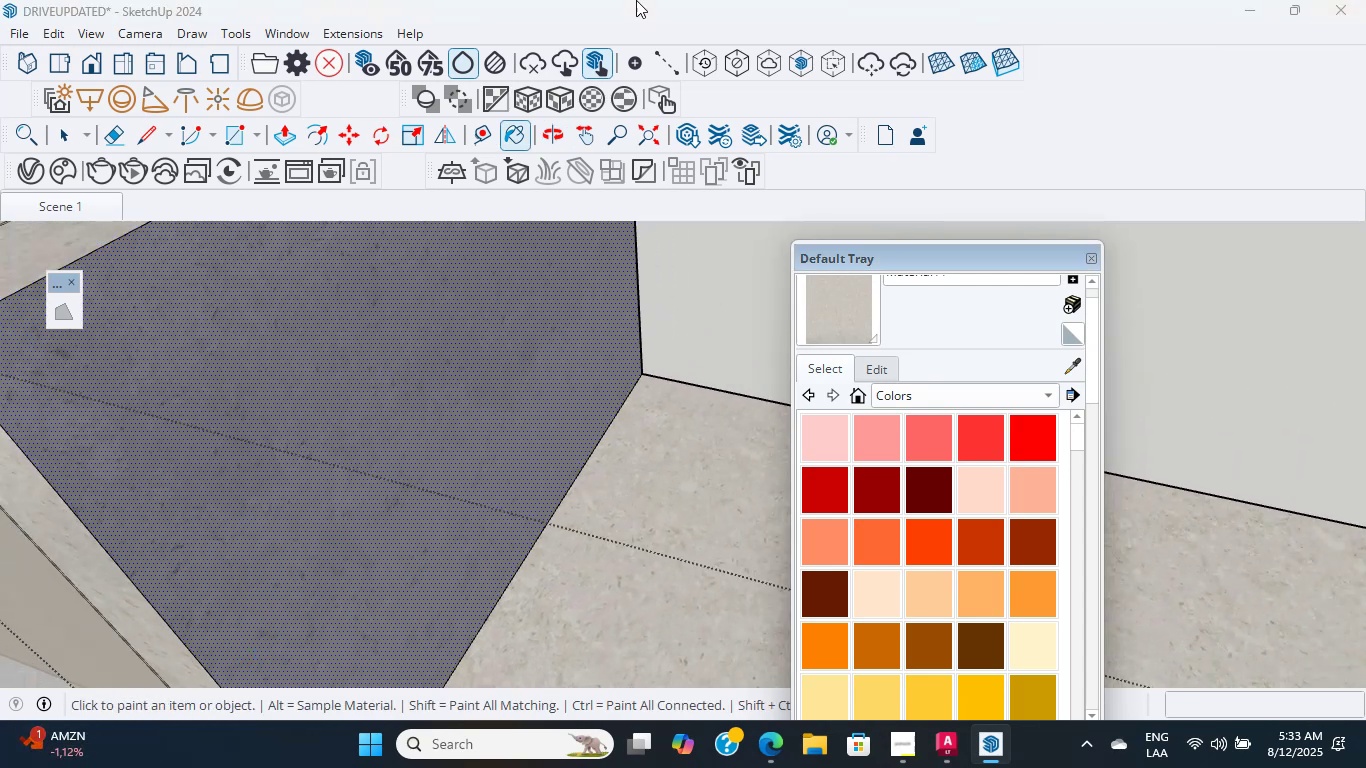 
scroll: coordinate [447, 486], scroll_direction: down, amount: 14.0
 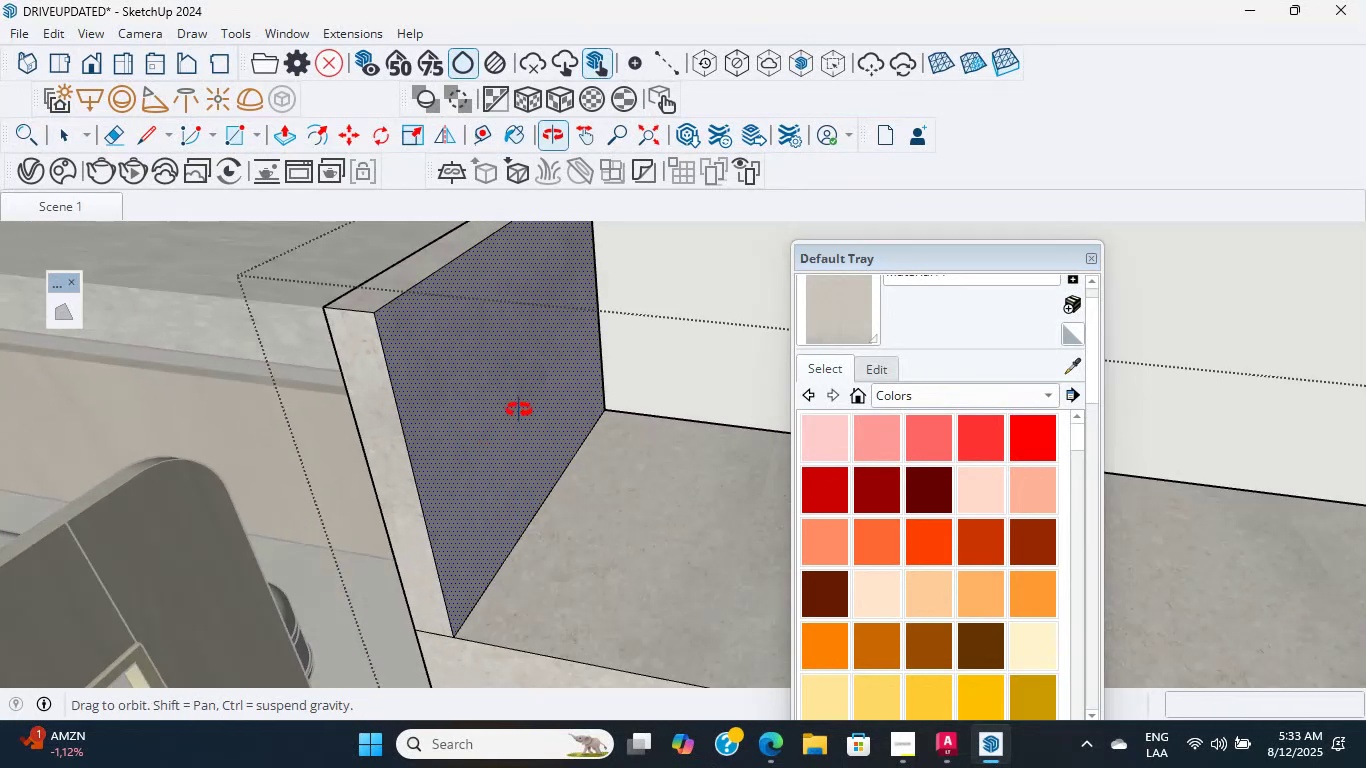 
key(Escape)
 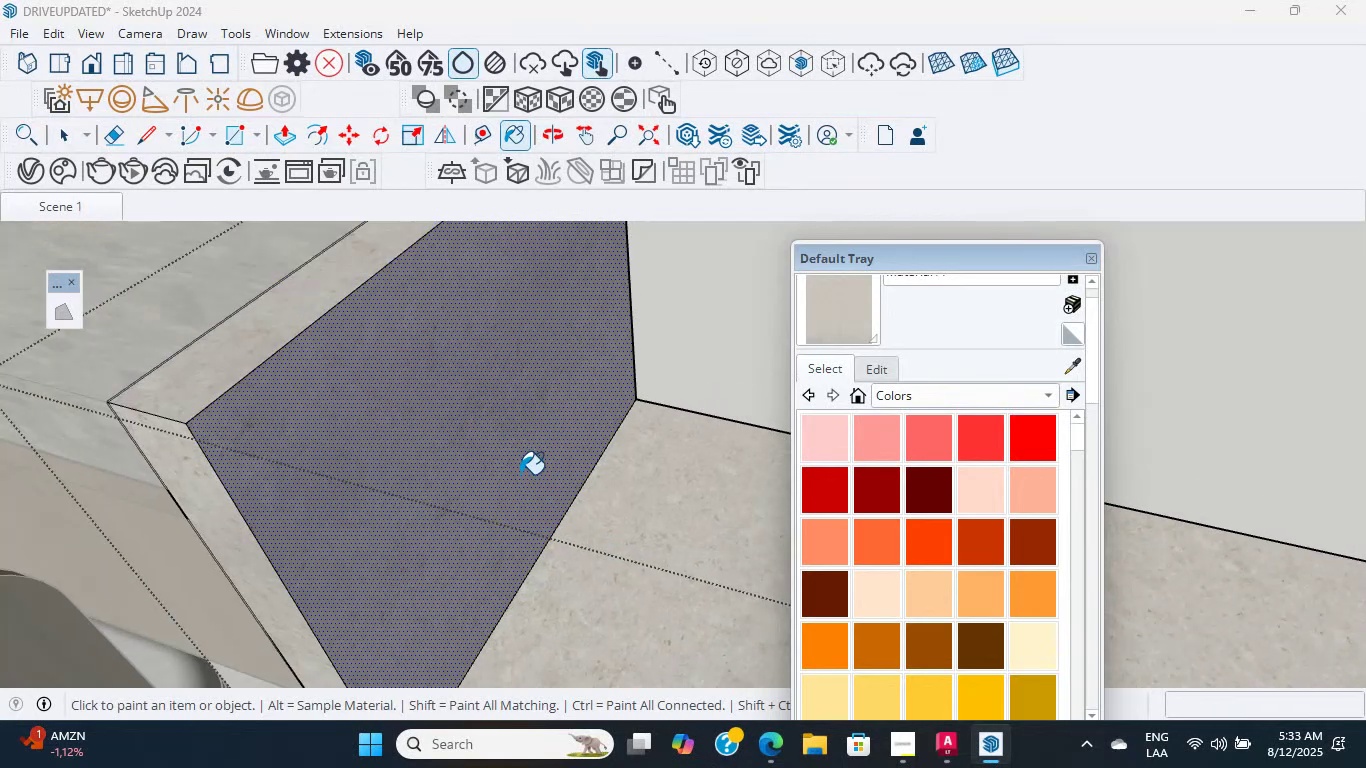 
key(Shift+ShiftLeft)
 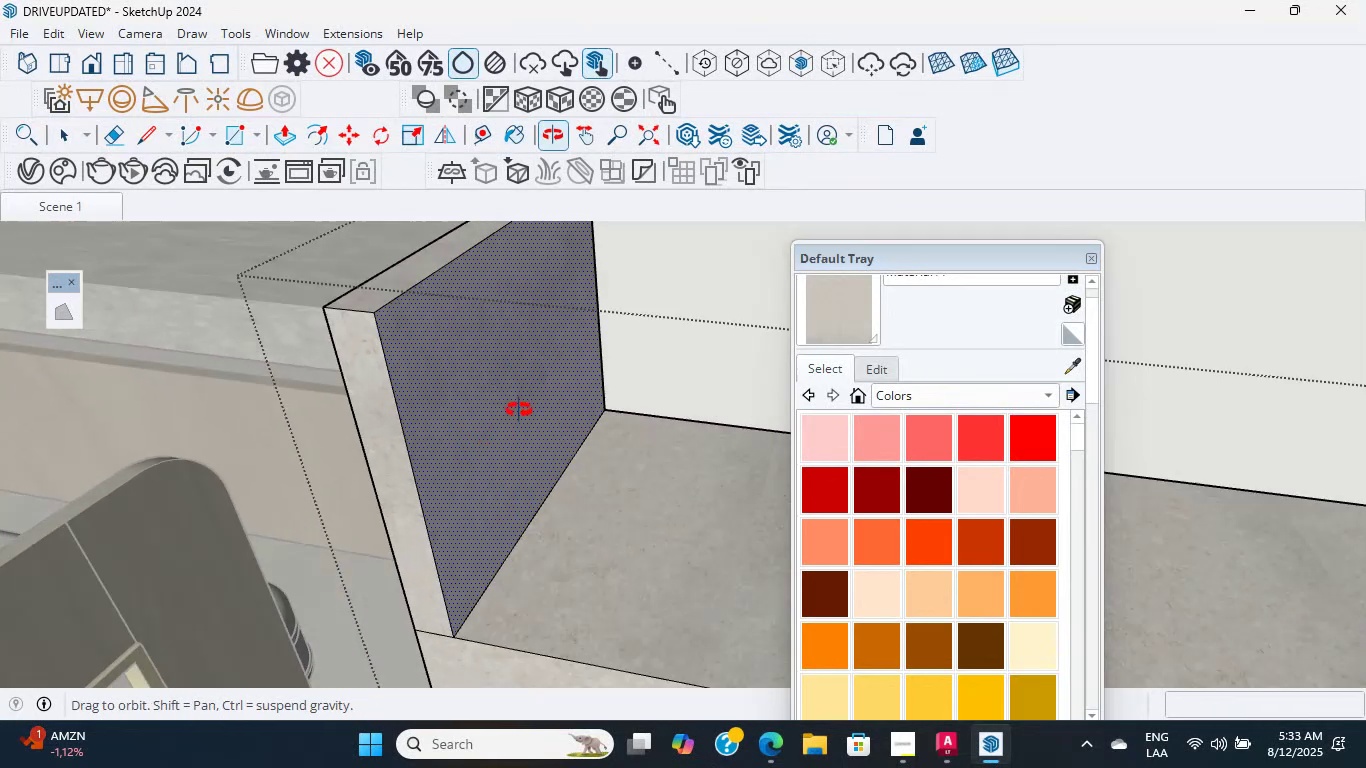 
hold_key(key=ShiftLeft, duration=0.48)
 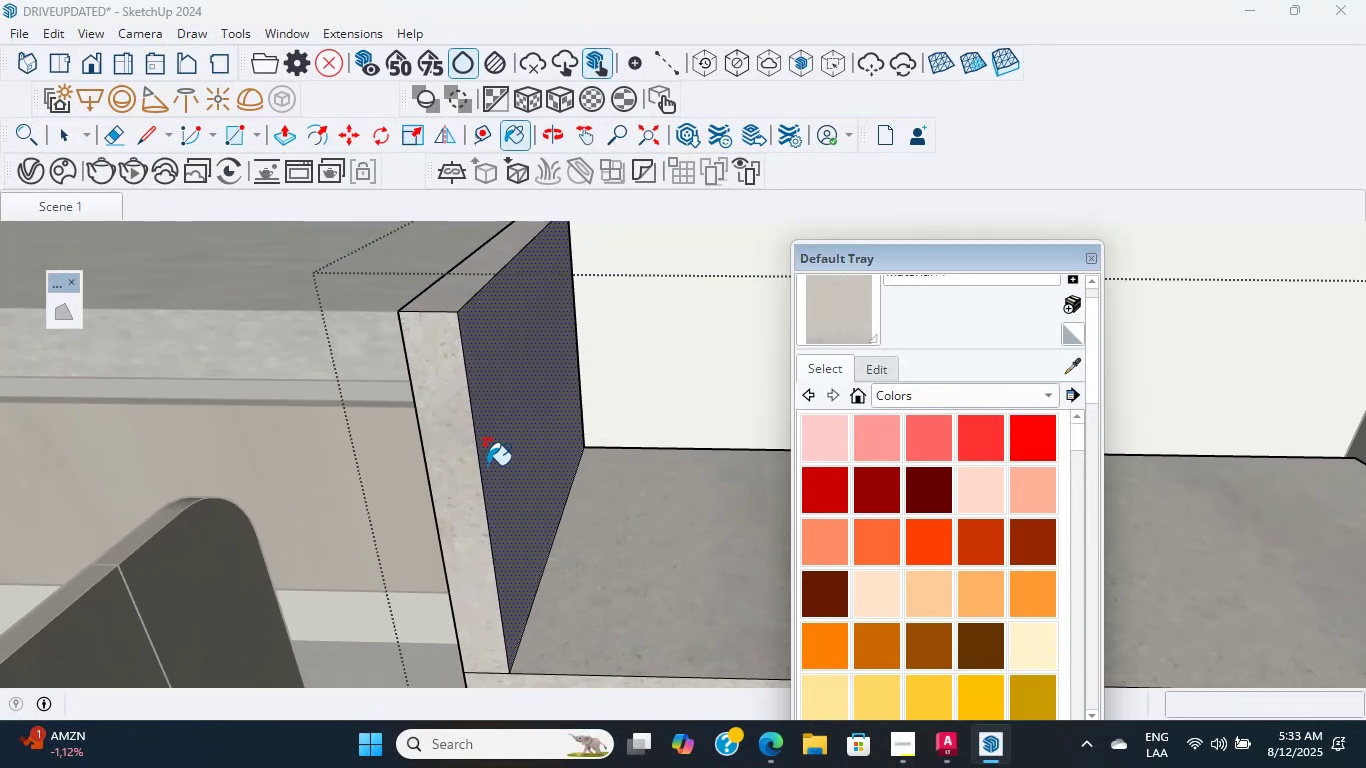 
hold_key(key=ShiftLeft, duration=0.6)
 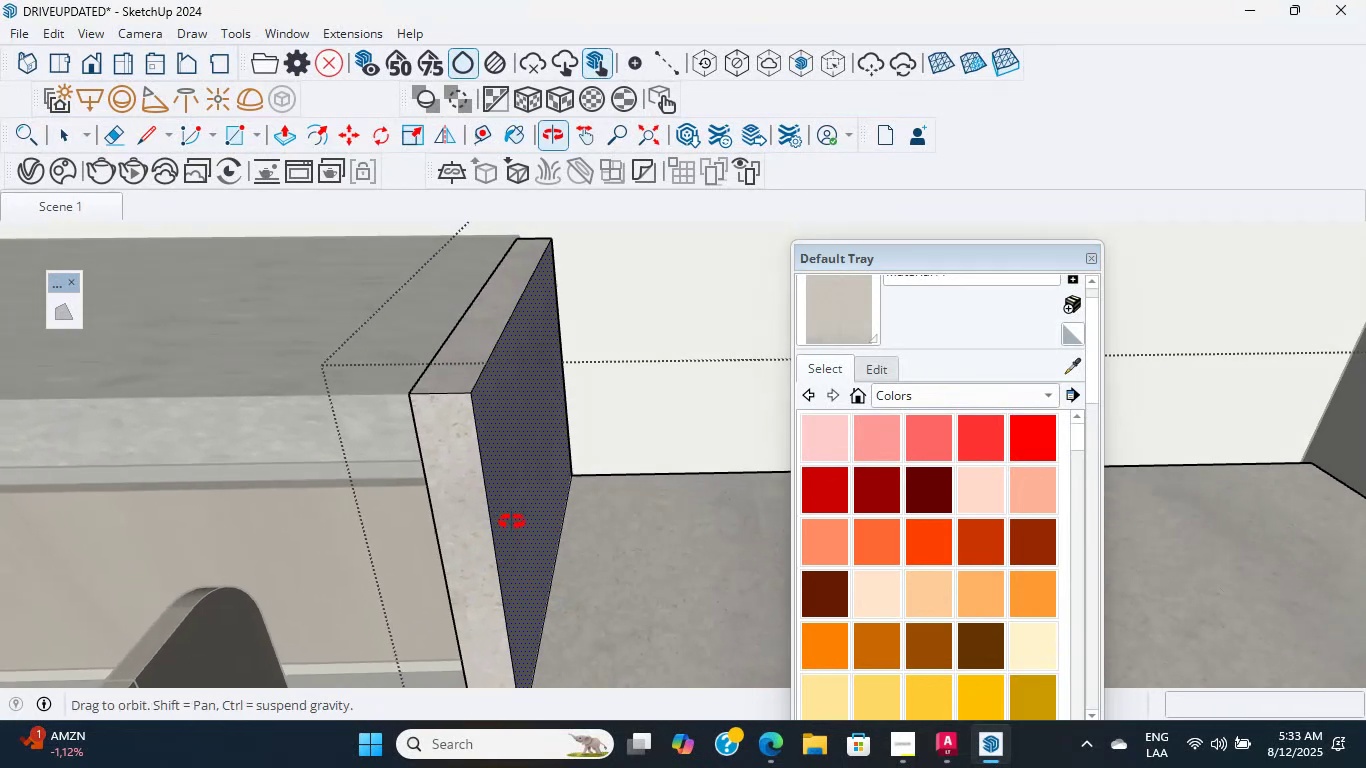 
hold_key(key=ShiftLeft, duration=0.85)
 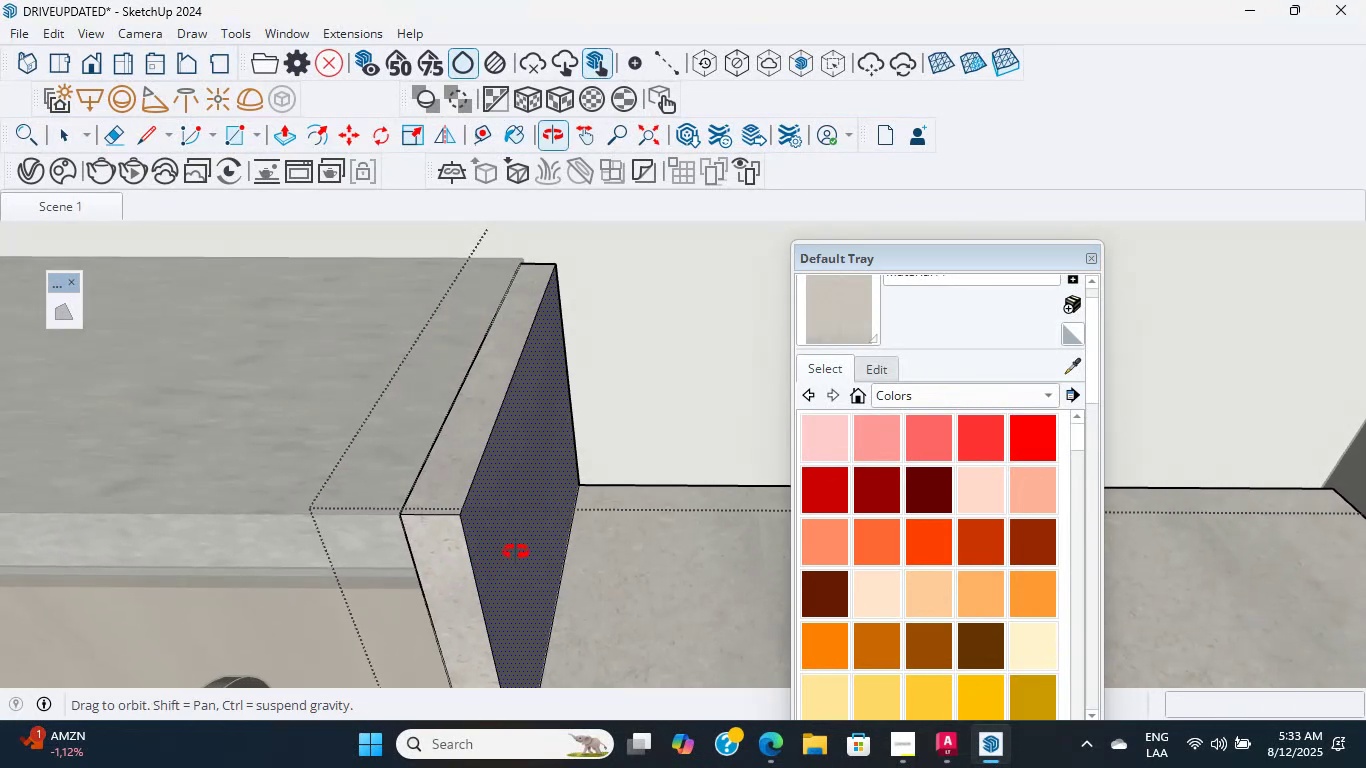 
hold_key(key=ShiftLeft, duration=0.59)
scroll: coordinate [561, 451], scroll_direction: up, amount: 5.0
 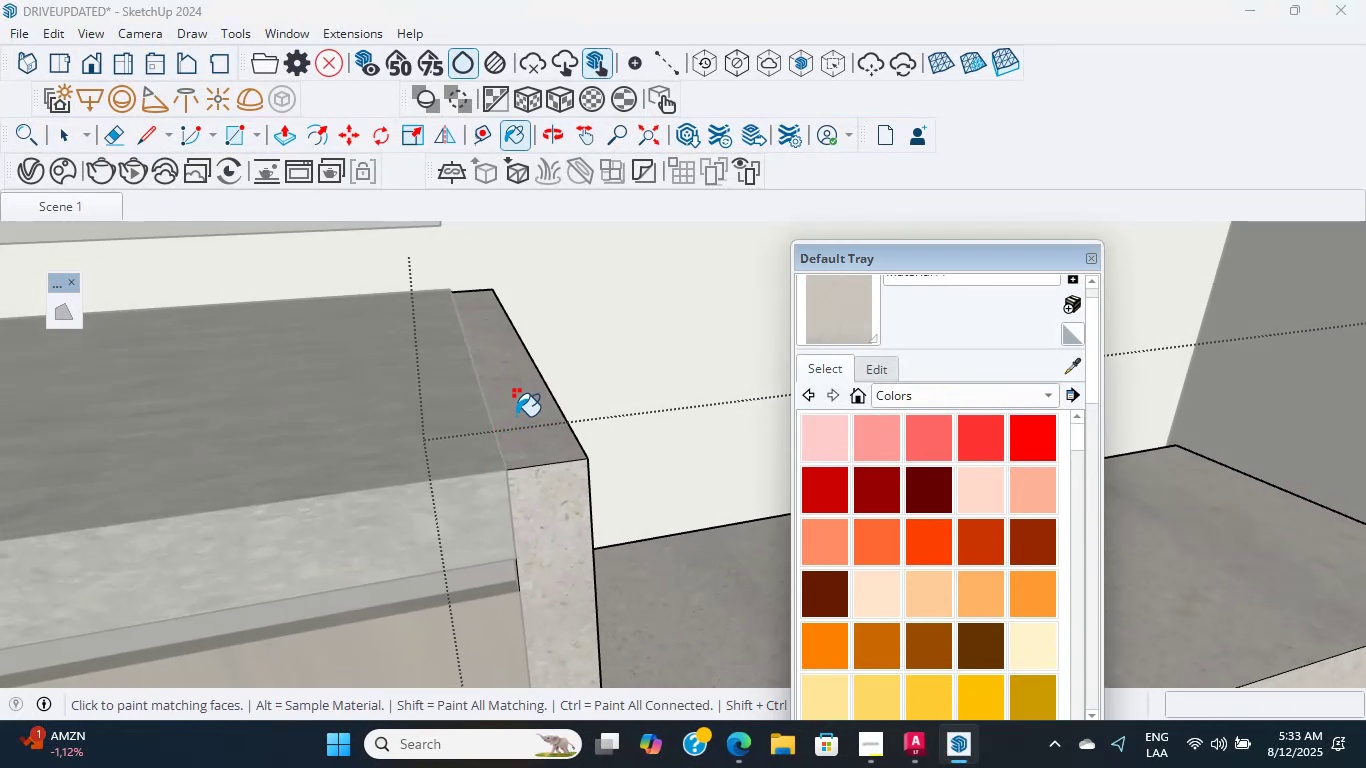 
key(P)
 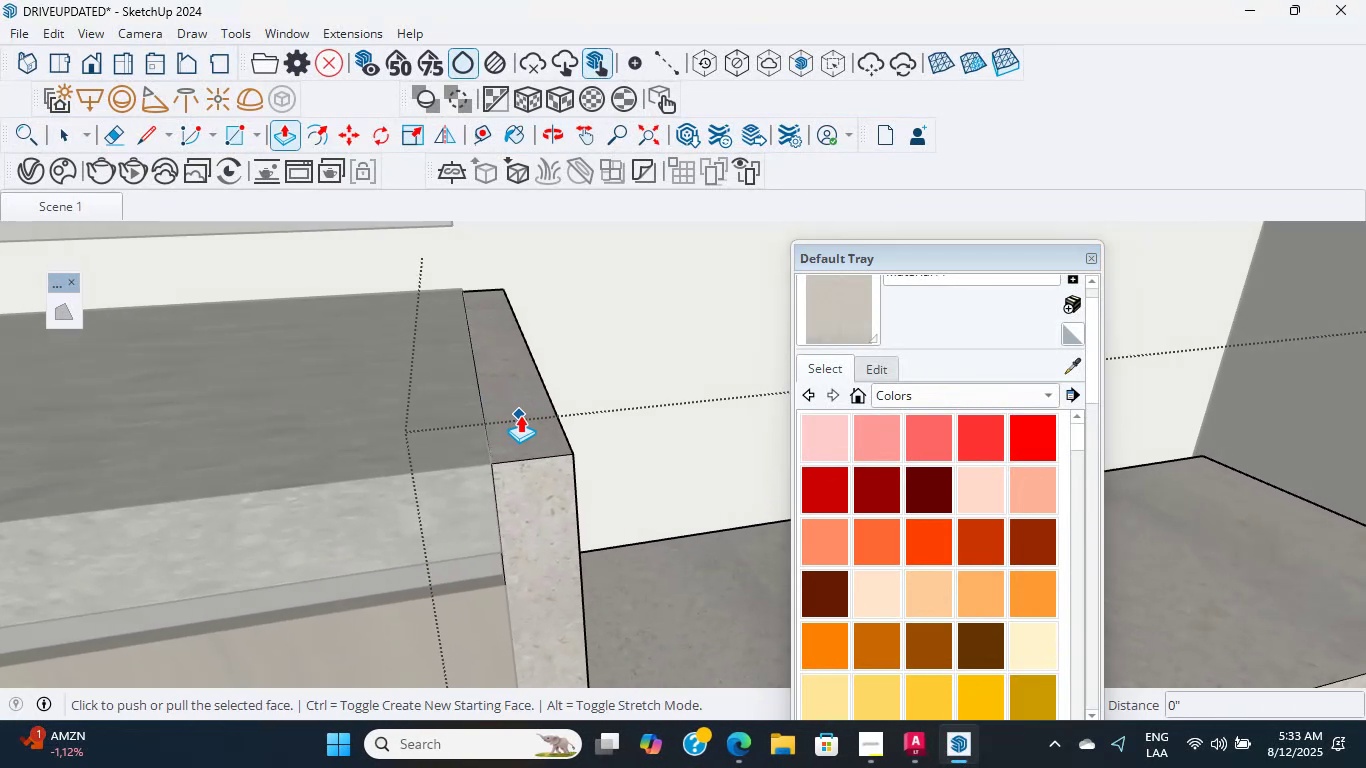 
left_click([520, 415])
 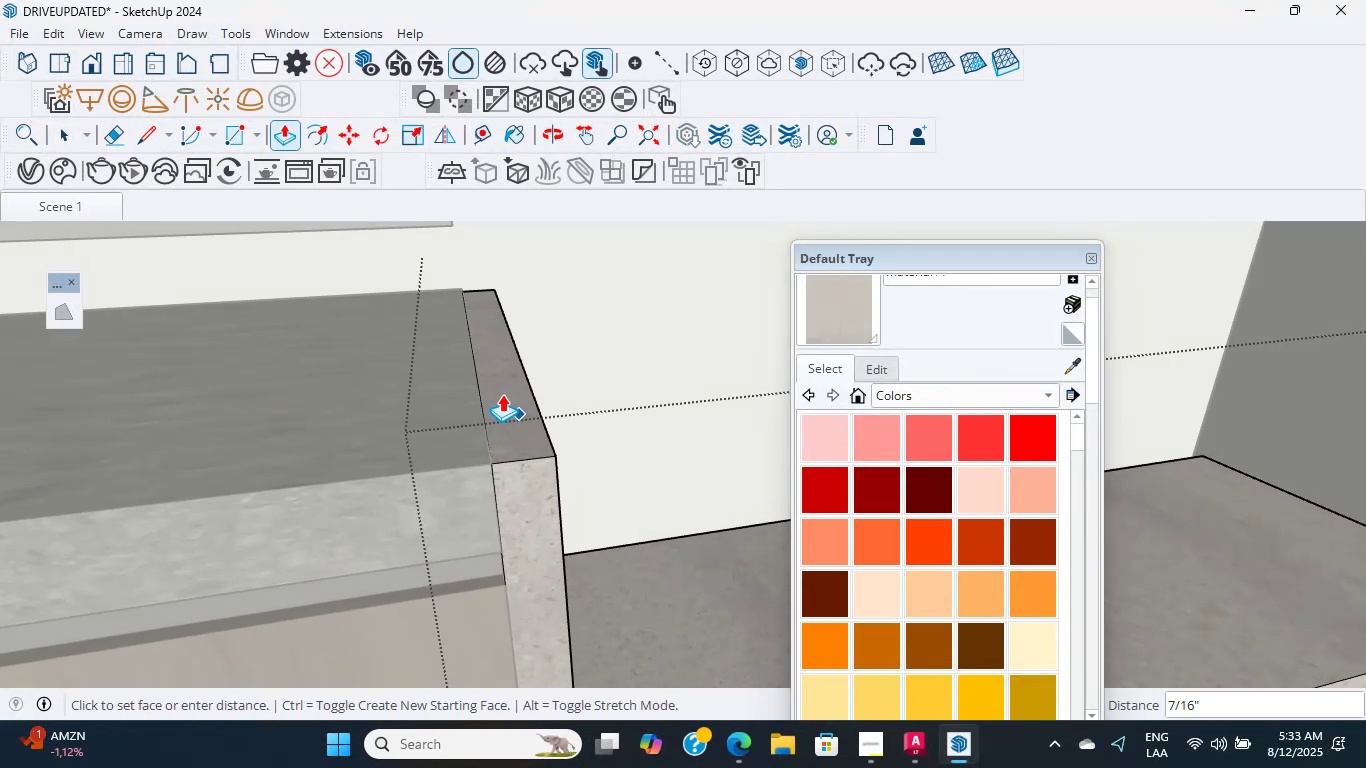 
key(Escape)
 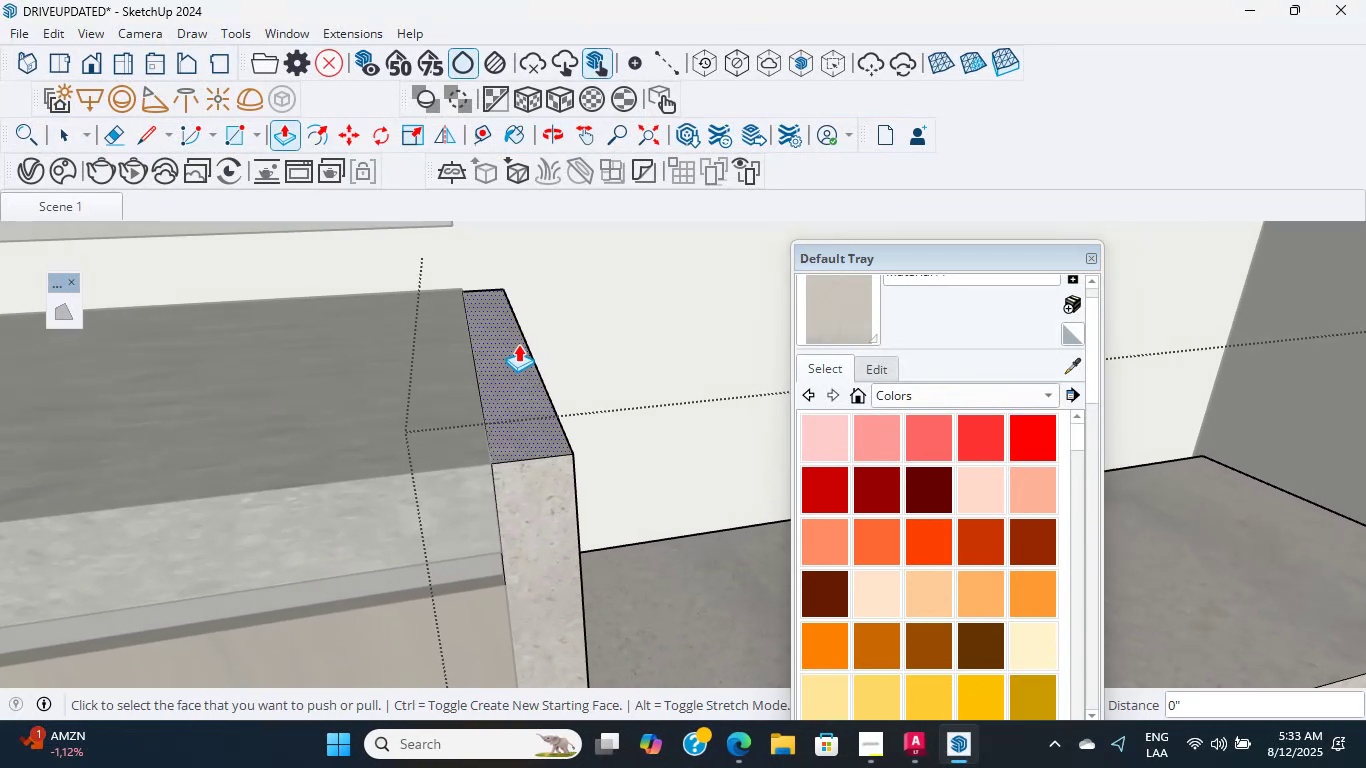 
left_click([508, 357])
 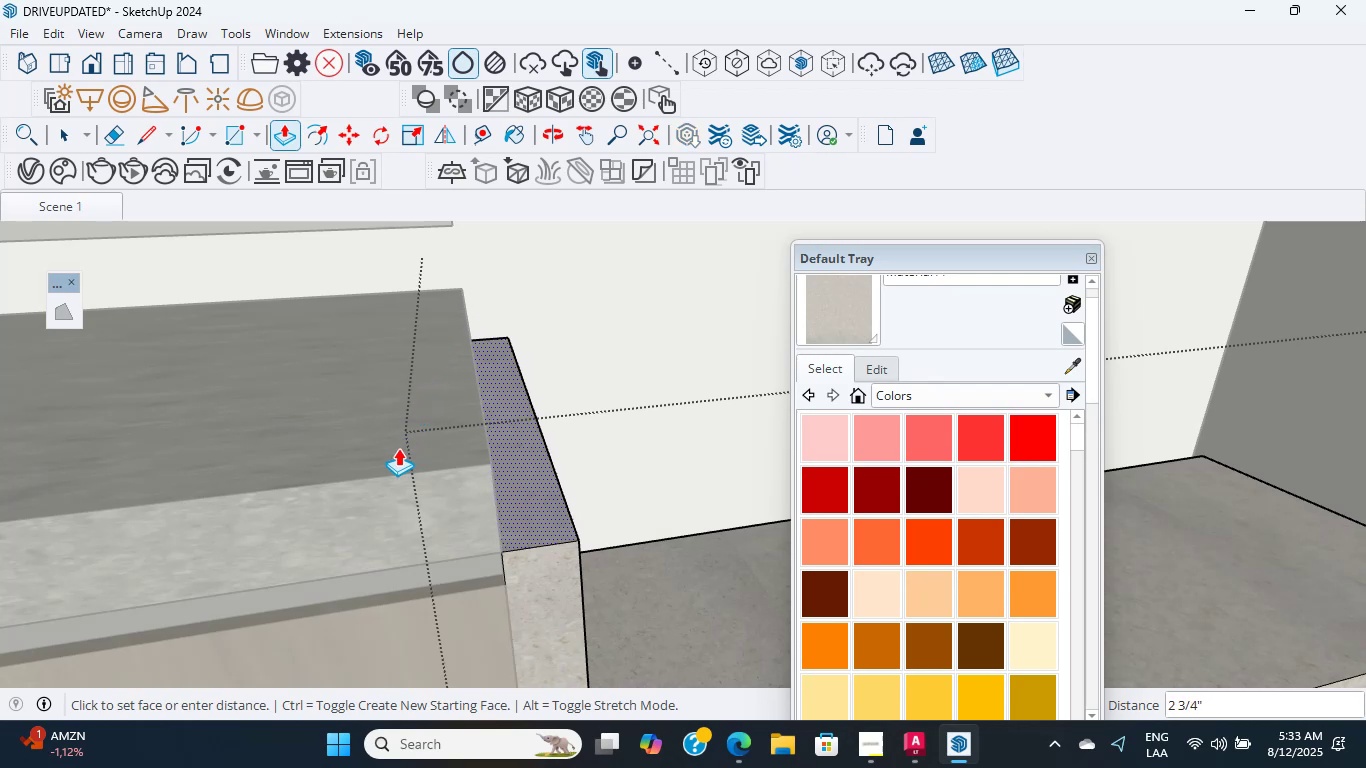 
left_click([366, 477])
 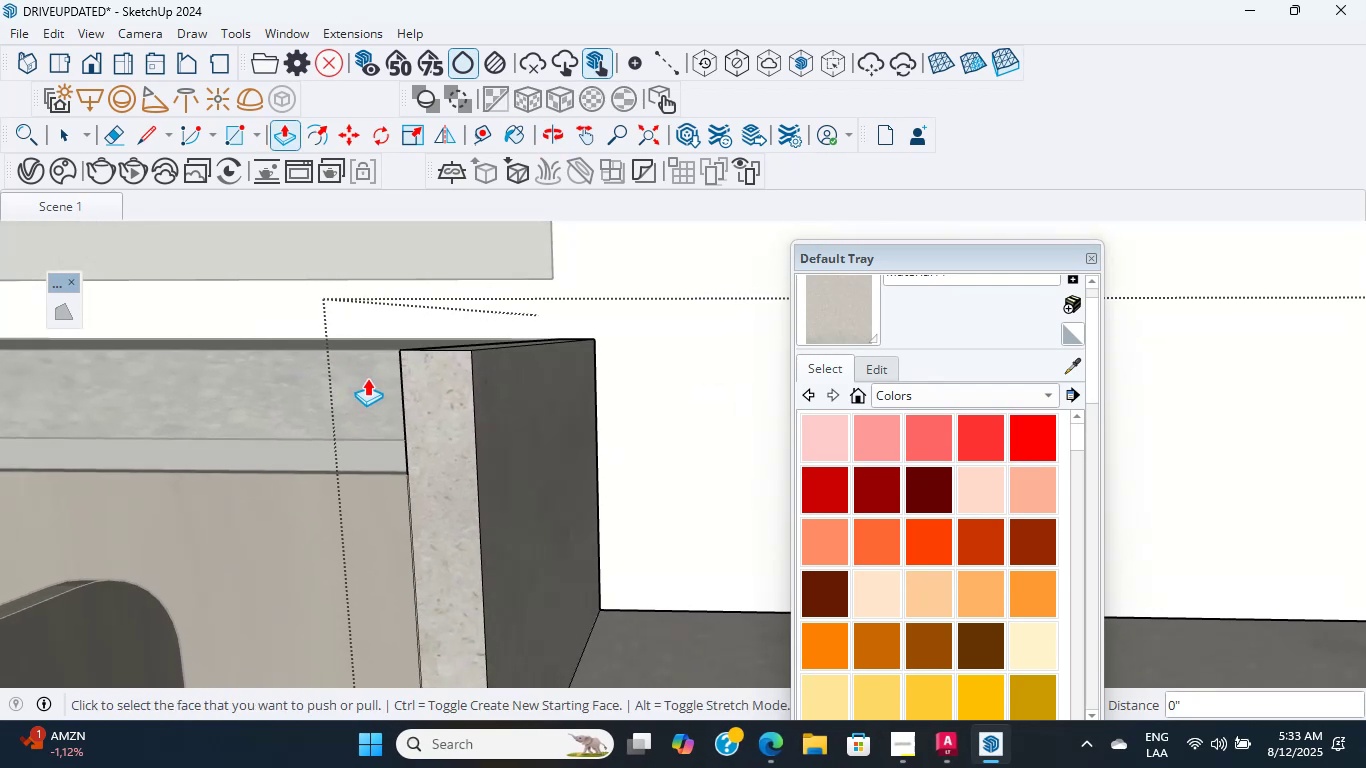 
scroll: coordinate [368, 378], scroll_direction: up, amount: 1.0
 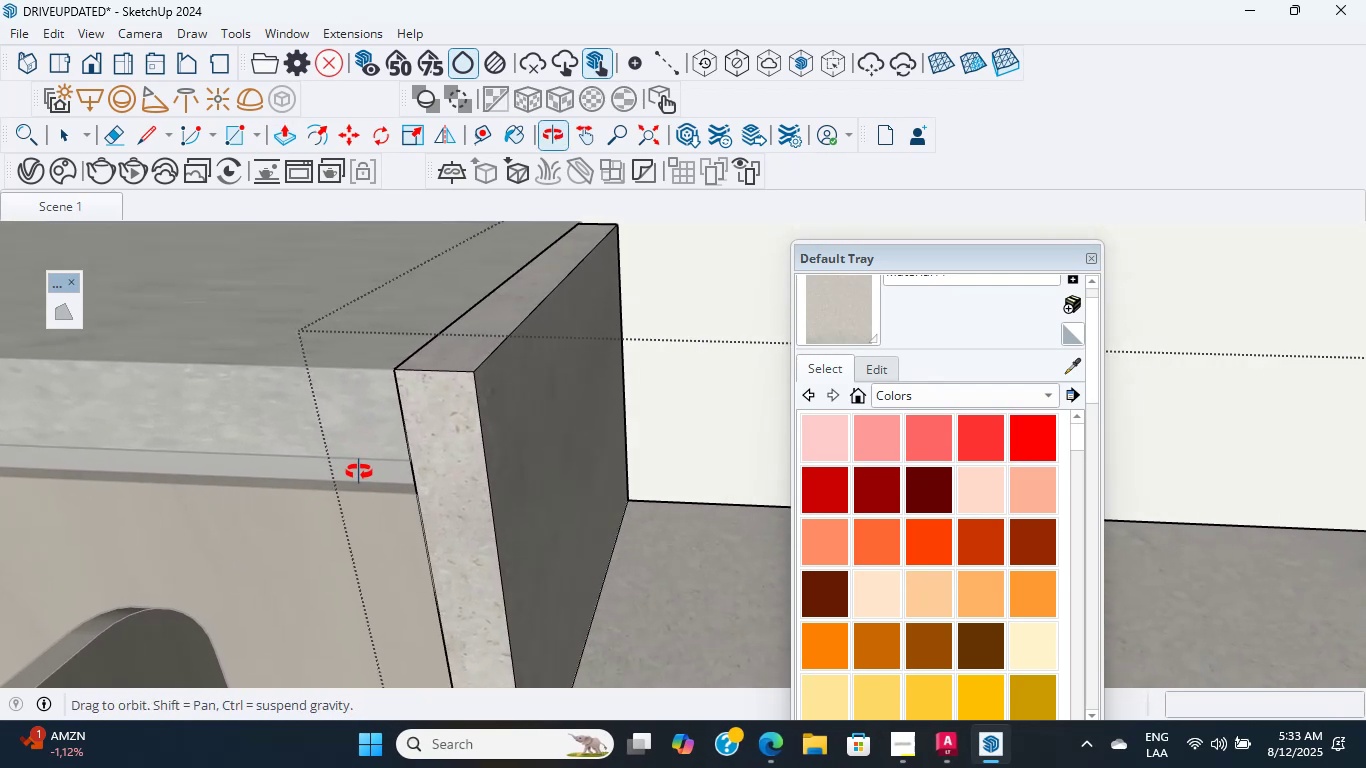 
hold_key(key=ShiftLeft, duration=2.71)
scroll: coordinate [240, 402], scroll_direction: down, amount: 30.0
 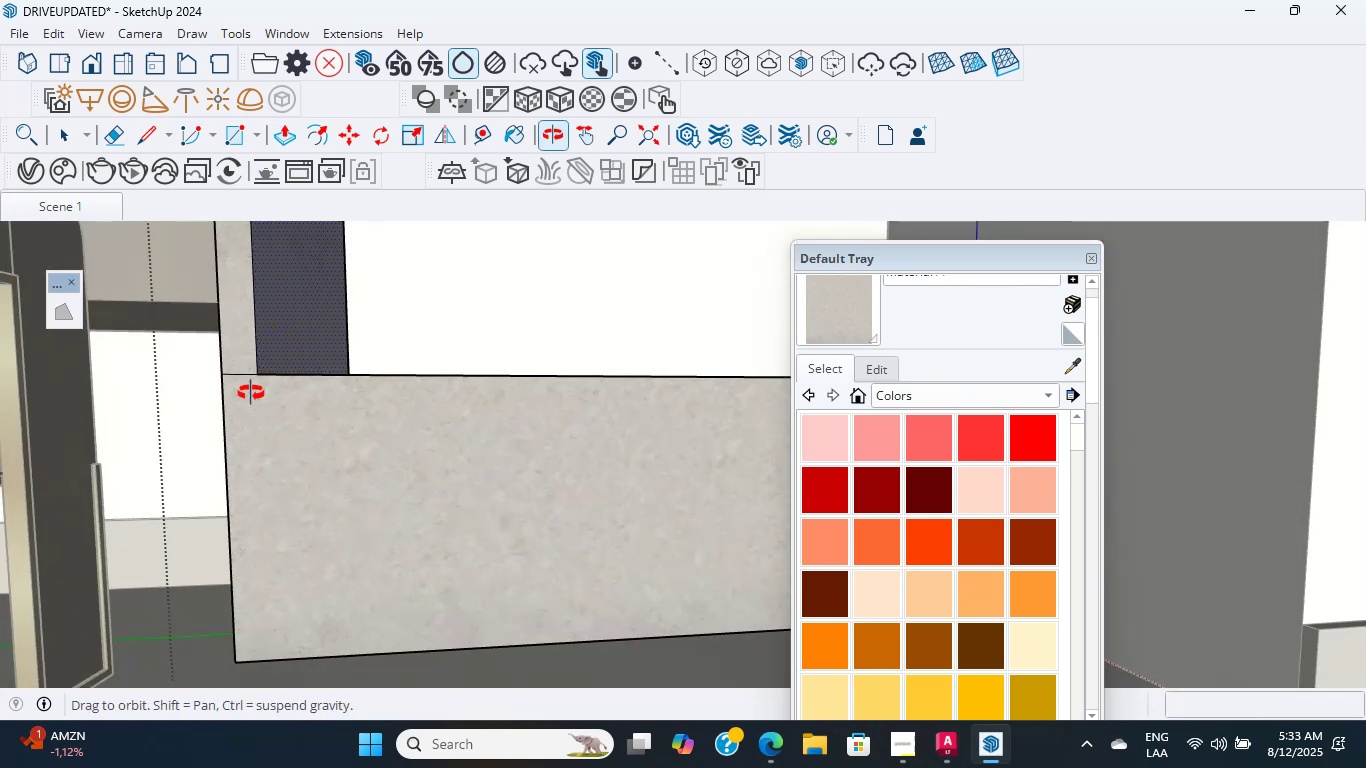 
scroll: coordinate [251, 352], scroll_direction: up, amount: 6.0
 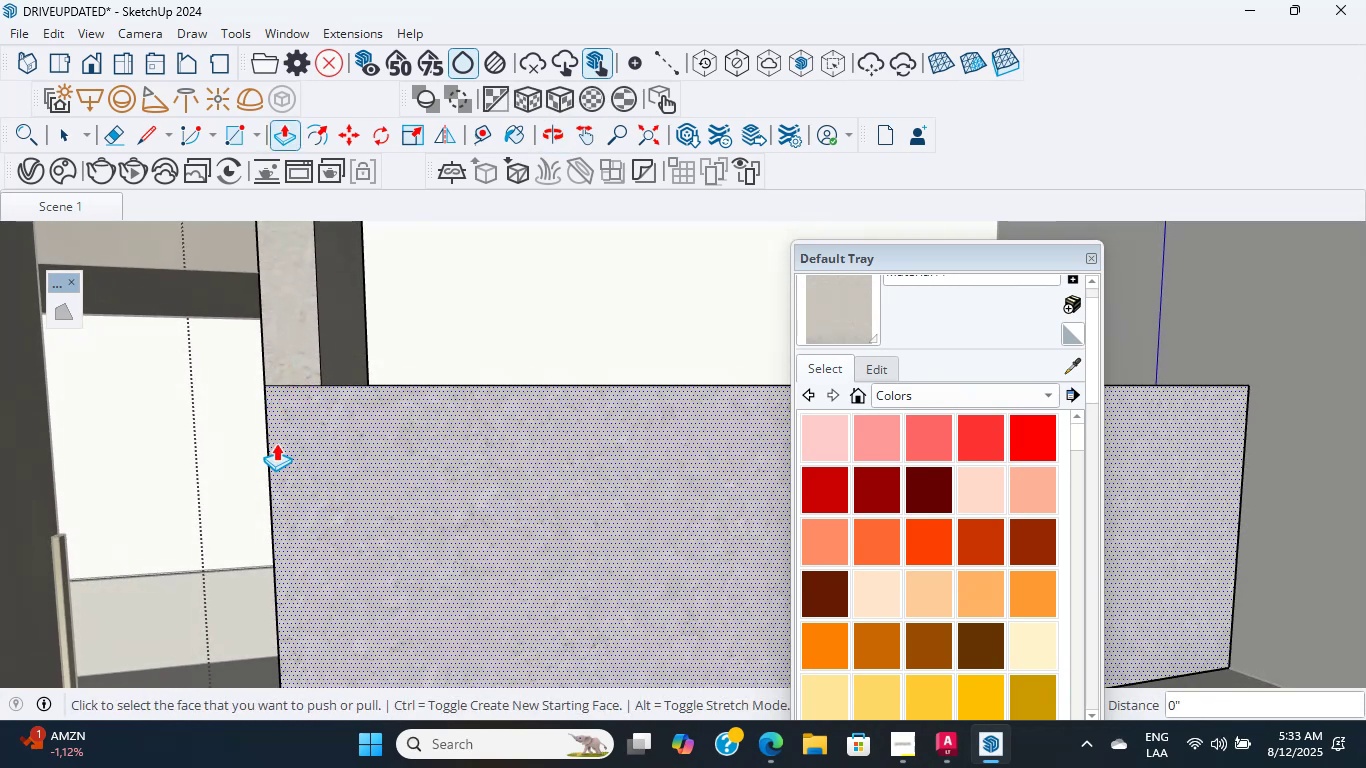 
wait(10.67)
 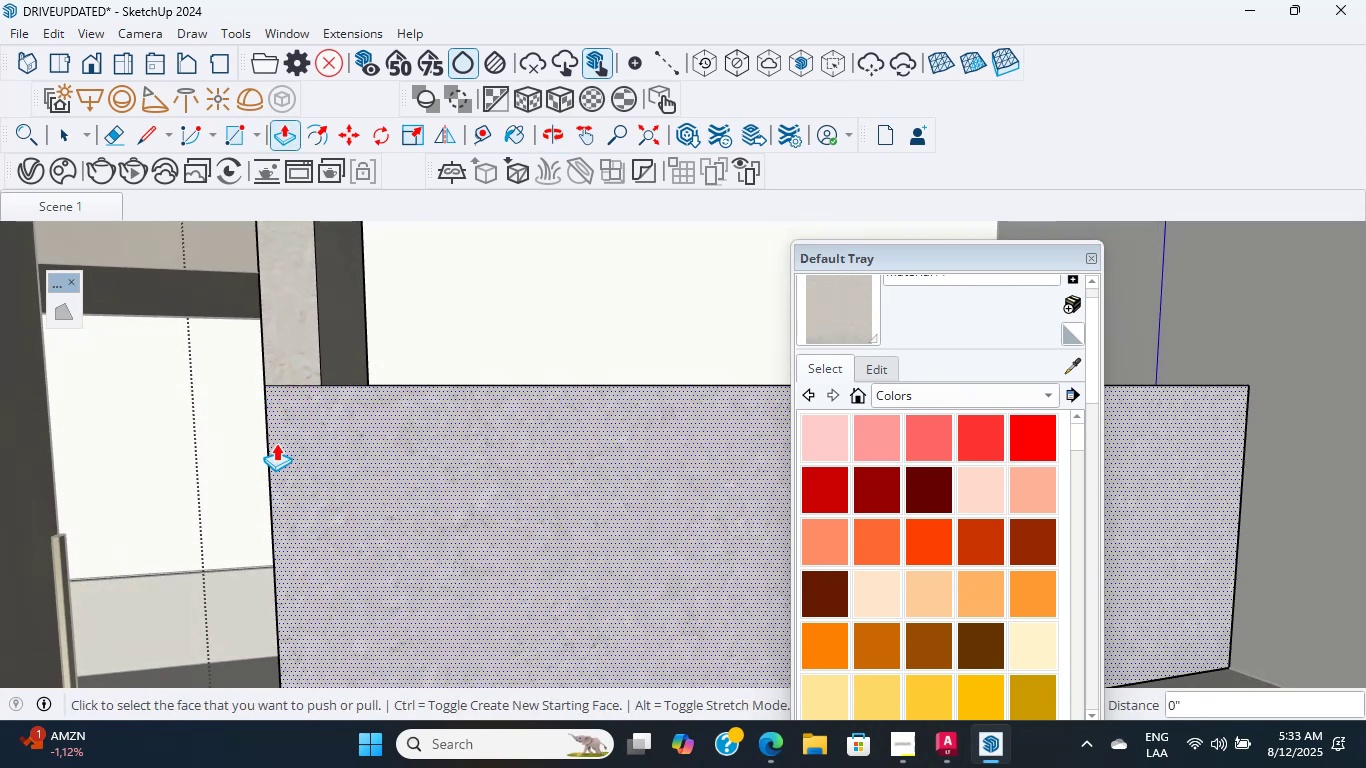 
scroll: coordinate [328, 379], scroll_direction: up, amount: 12.0
 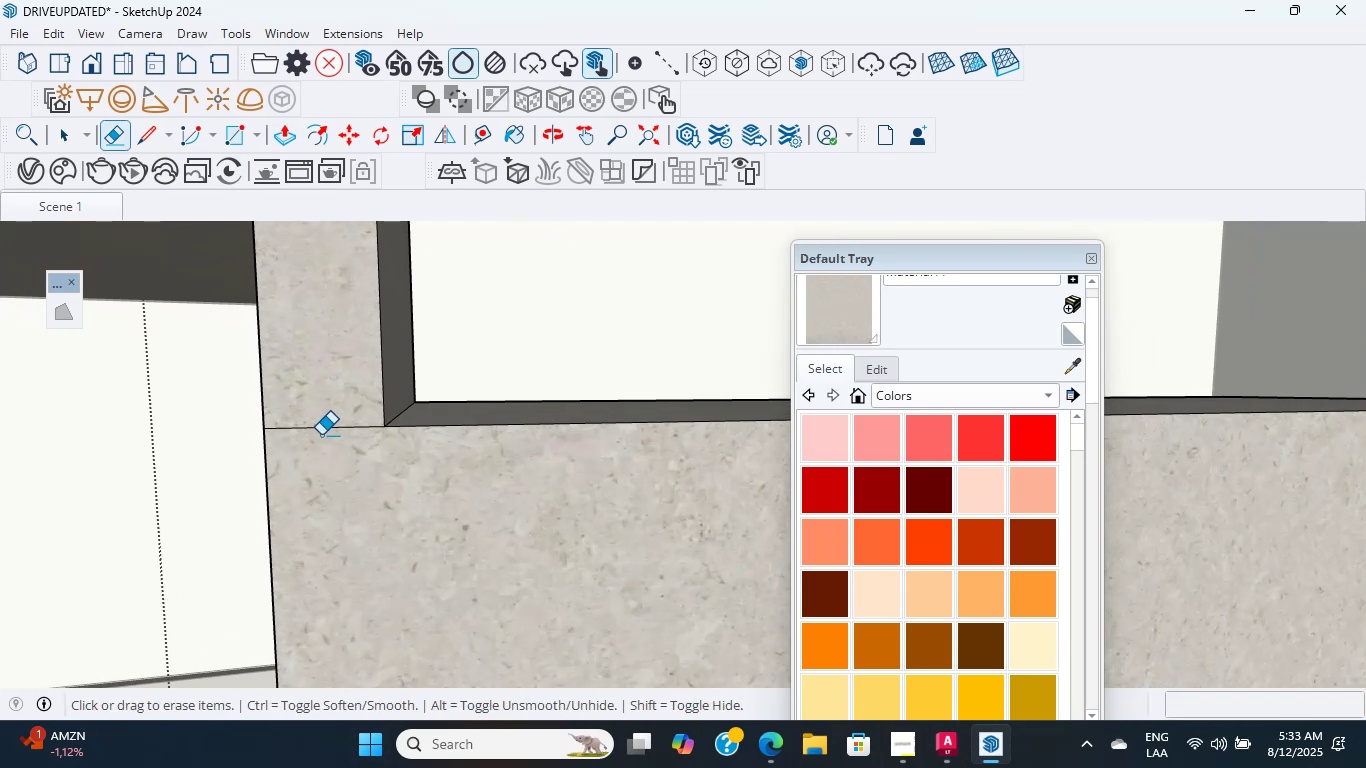 
key(E)
 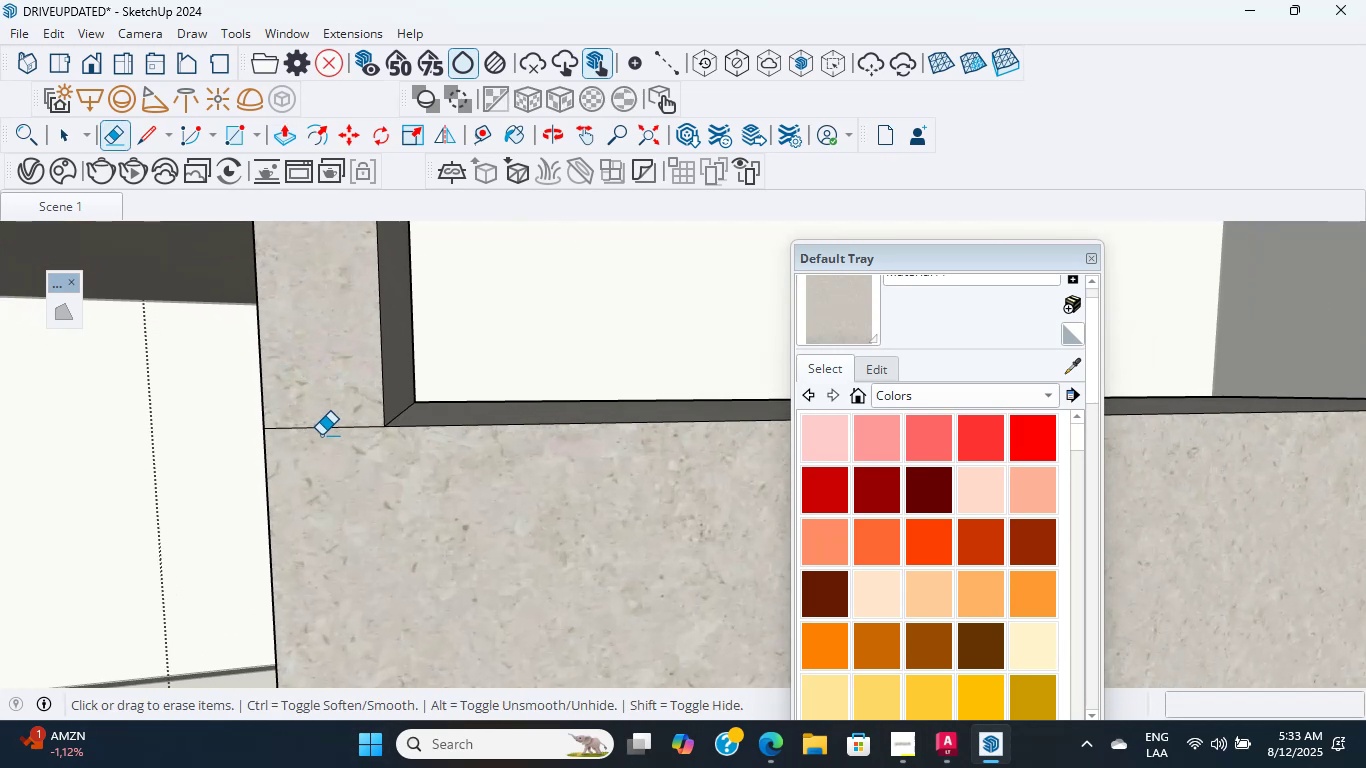 
scroll: coordinate [480, 366], scroll_direction: down, amount: 21.0
 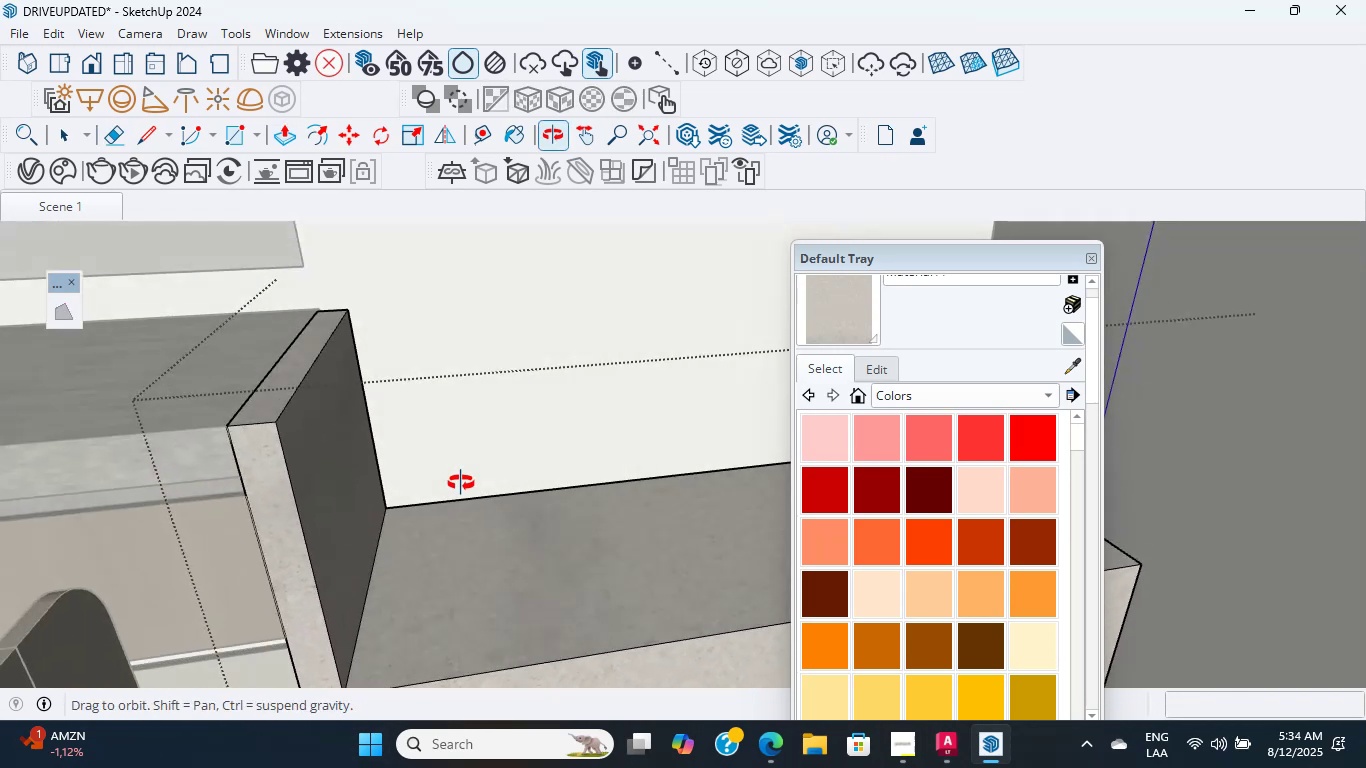 
hold_key(key=ShiftLeft, duration=0.33)
 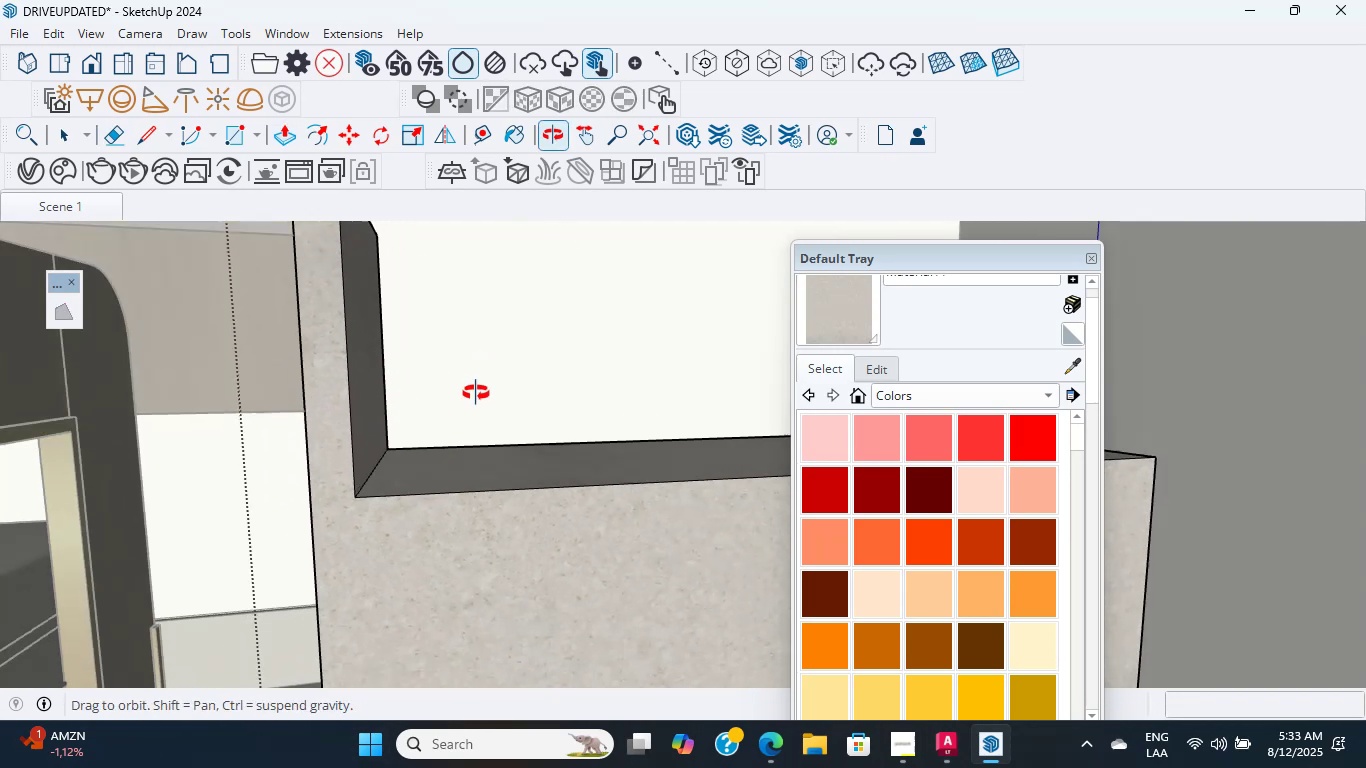 
hold_key(key=ShiftLeft, duration=0.88)
 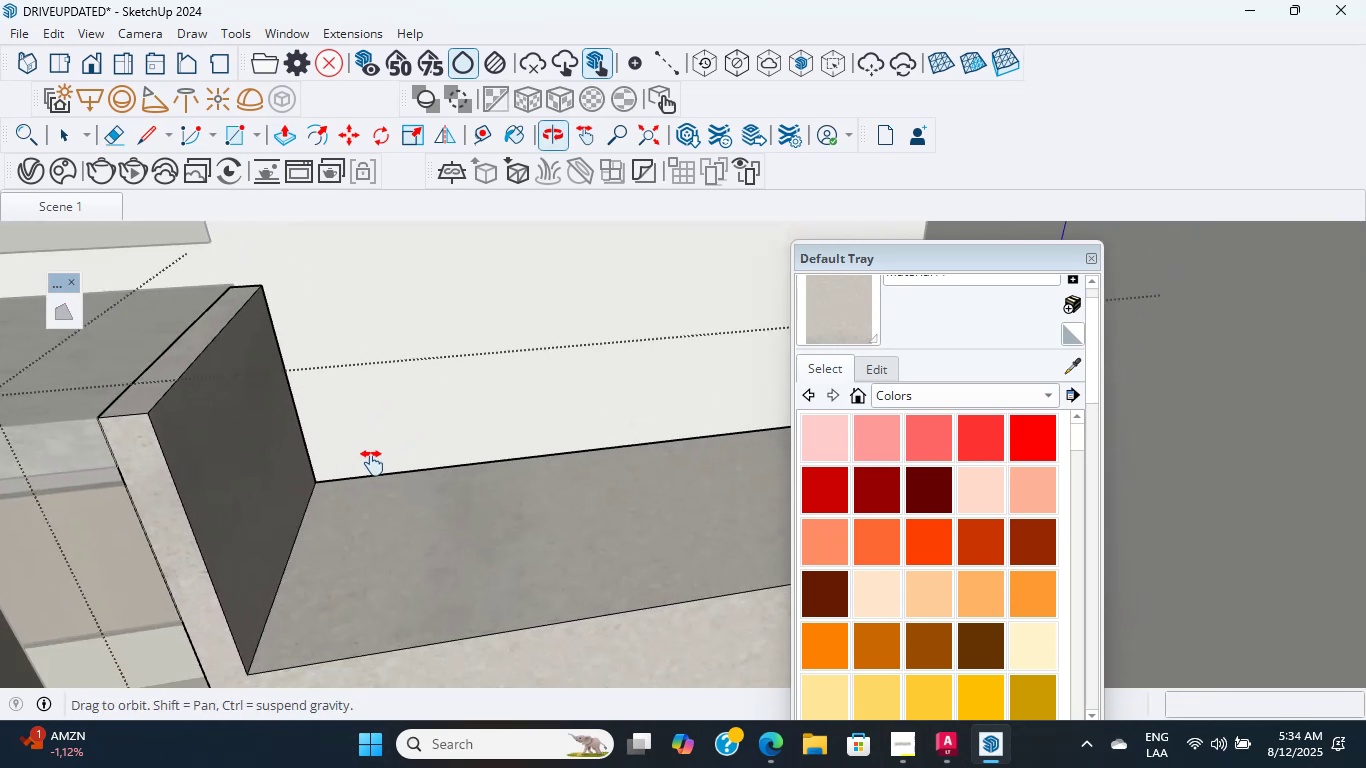 
scroll: coordinate [560, 182], scroll_direction: up, amount: 4.0
 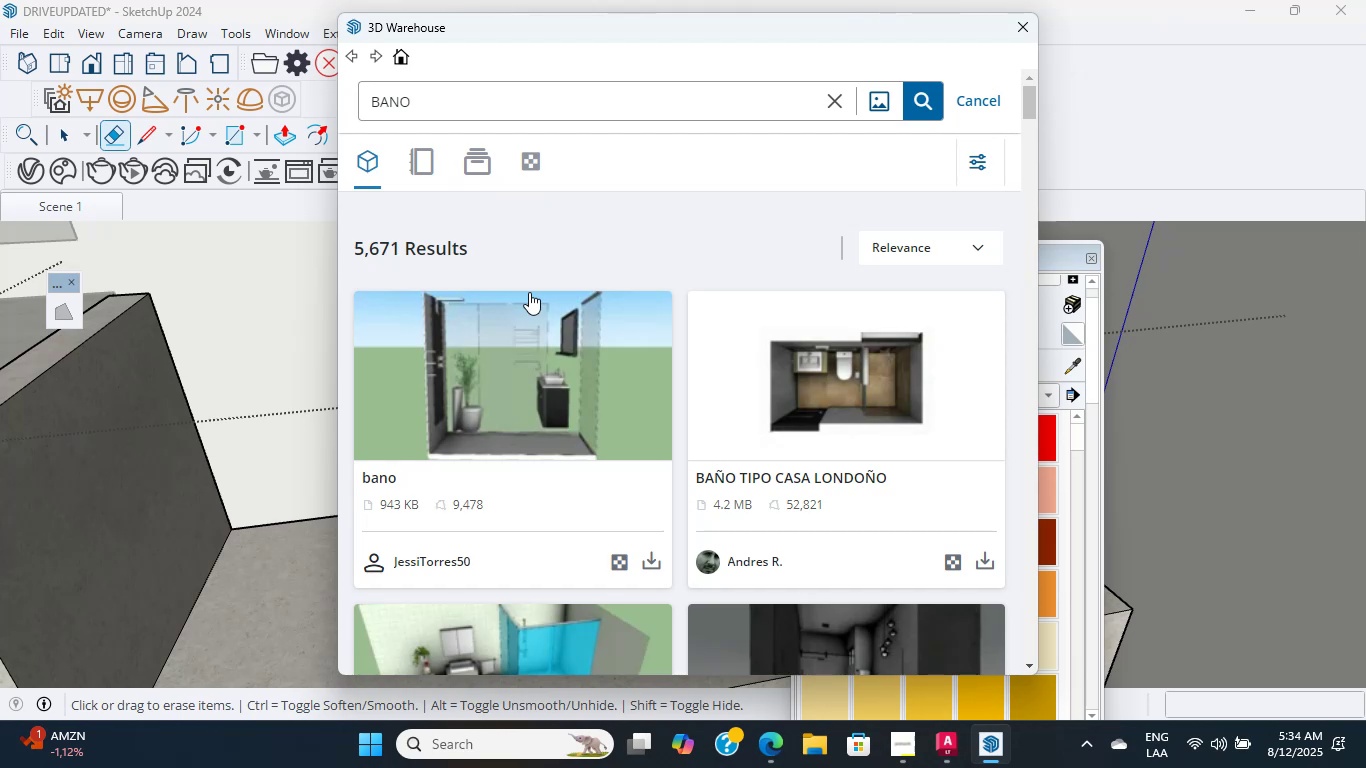 
wait(22.53)
 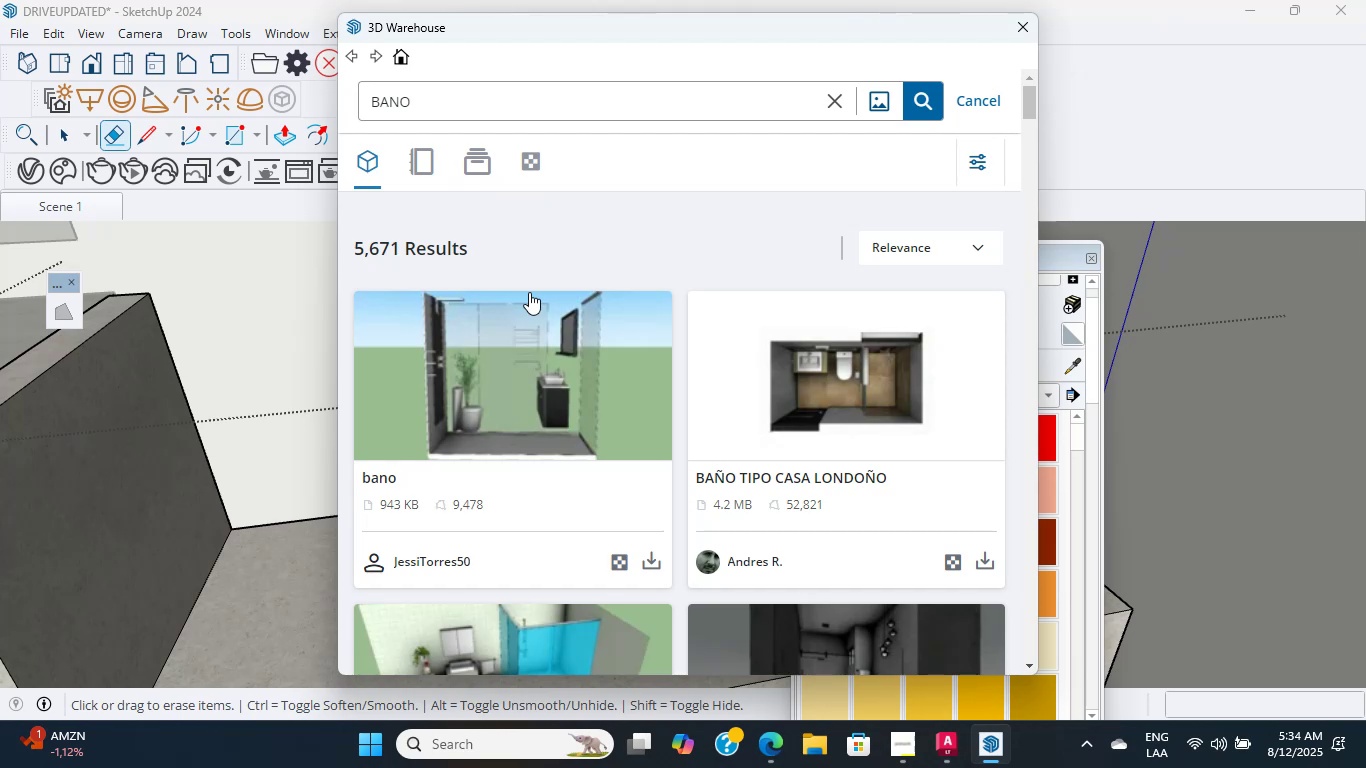 
scroll: coordinate [608, 369], scroll_direction: down, amount: 10.0
 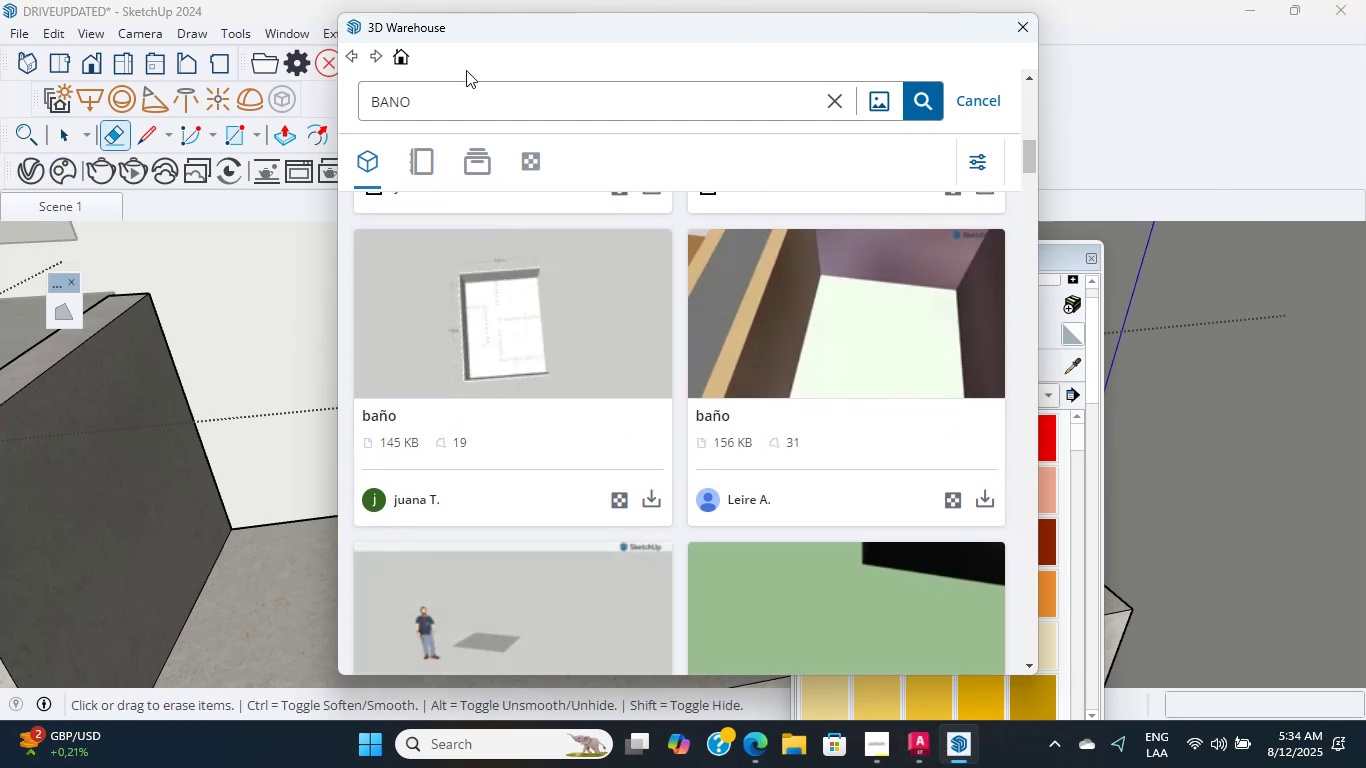 
left_click([398, 56])
 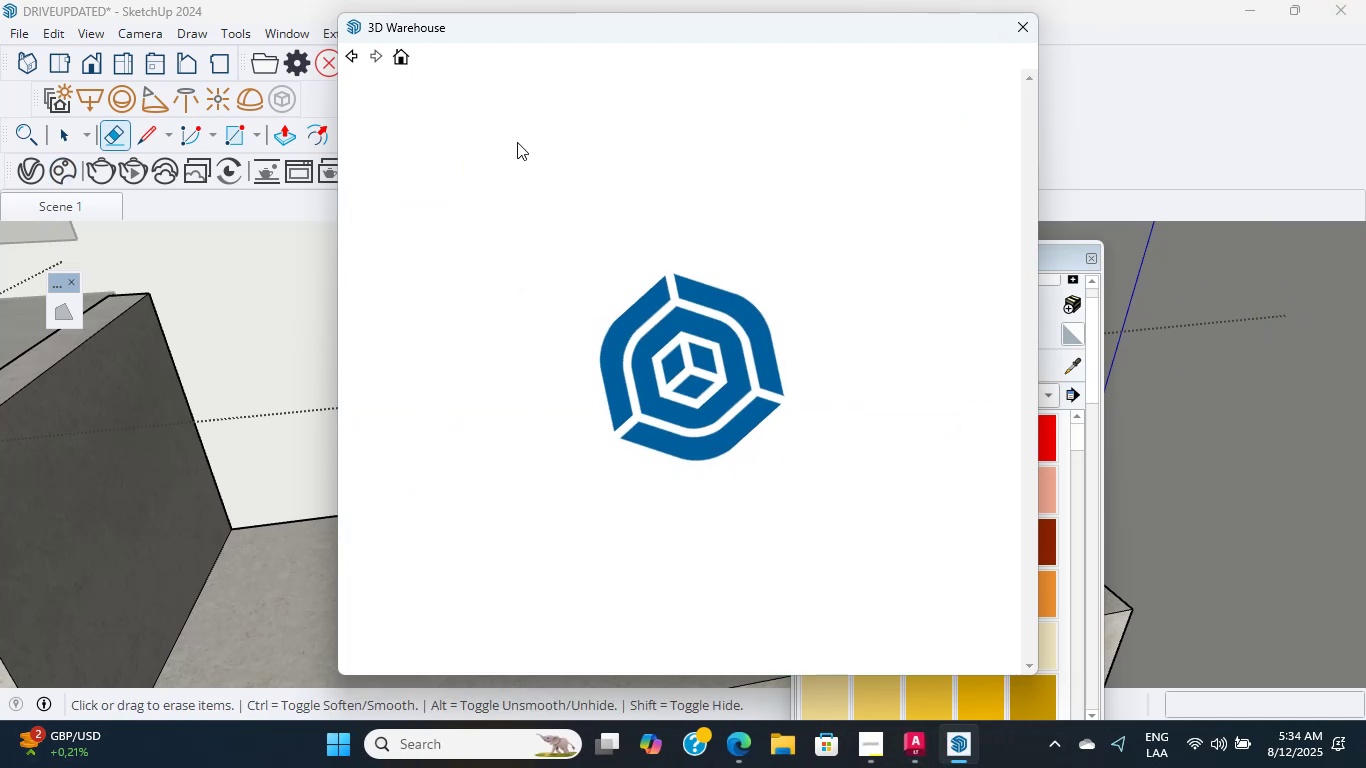 
double_click([540, 53])
 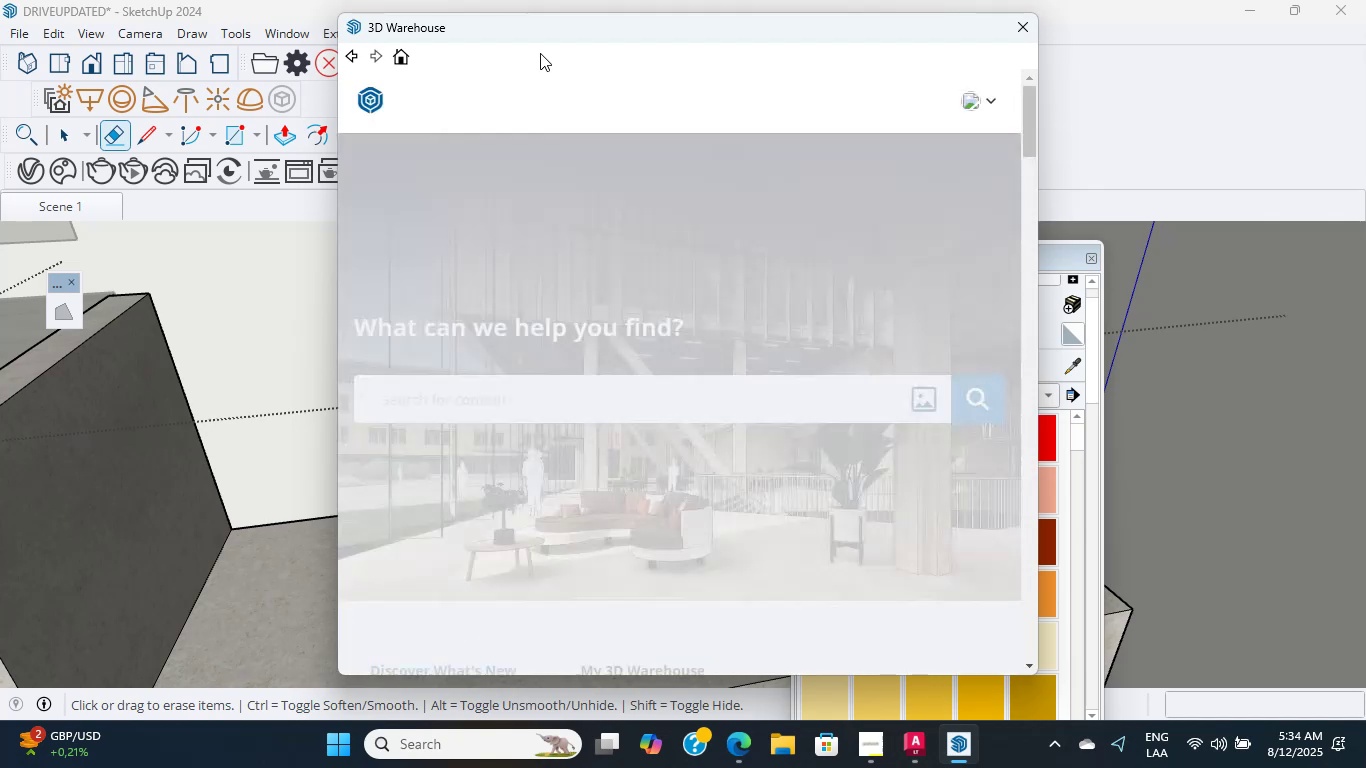 
triple_click([540, 53])
 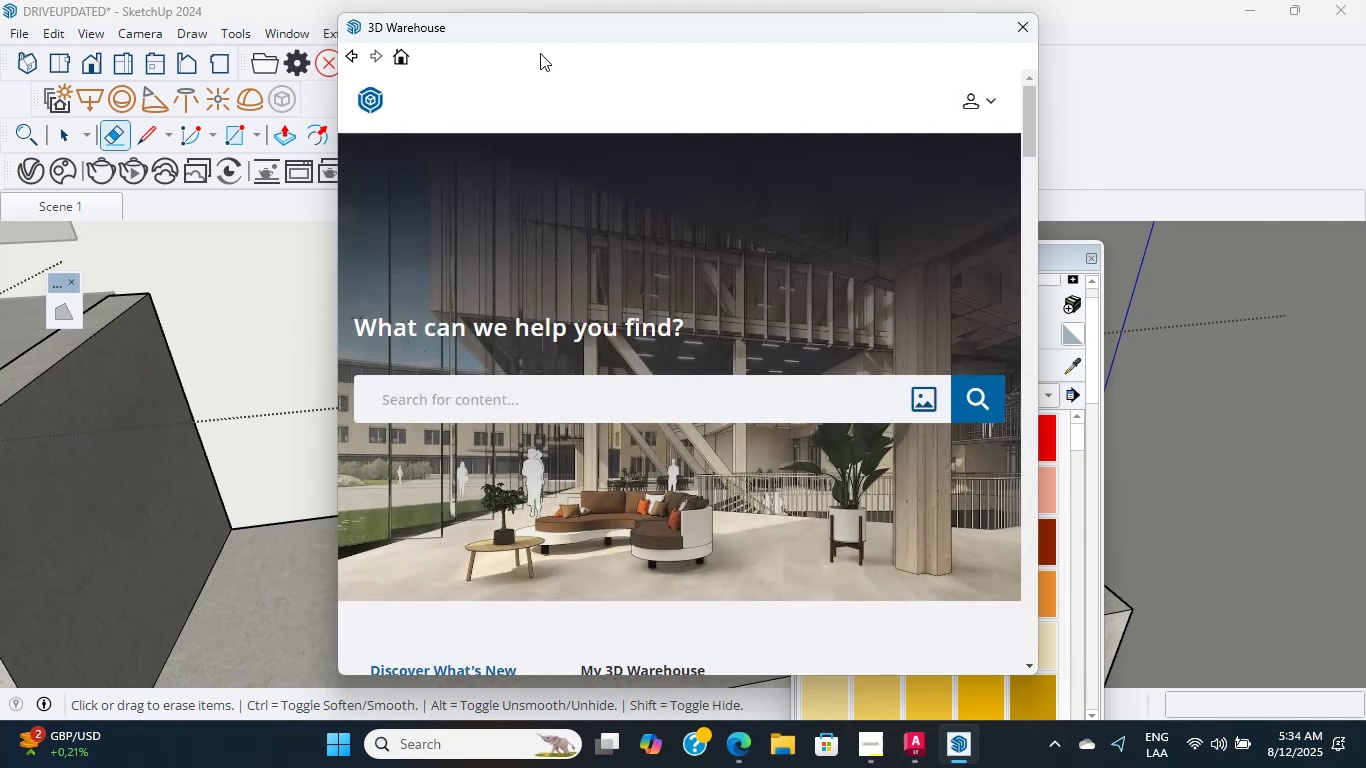 
double_click([540, 53])
 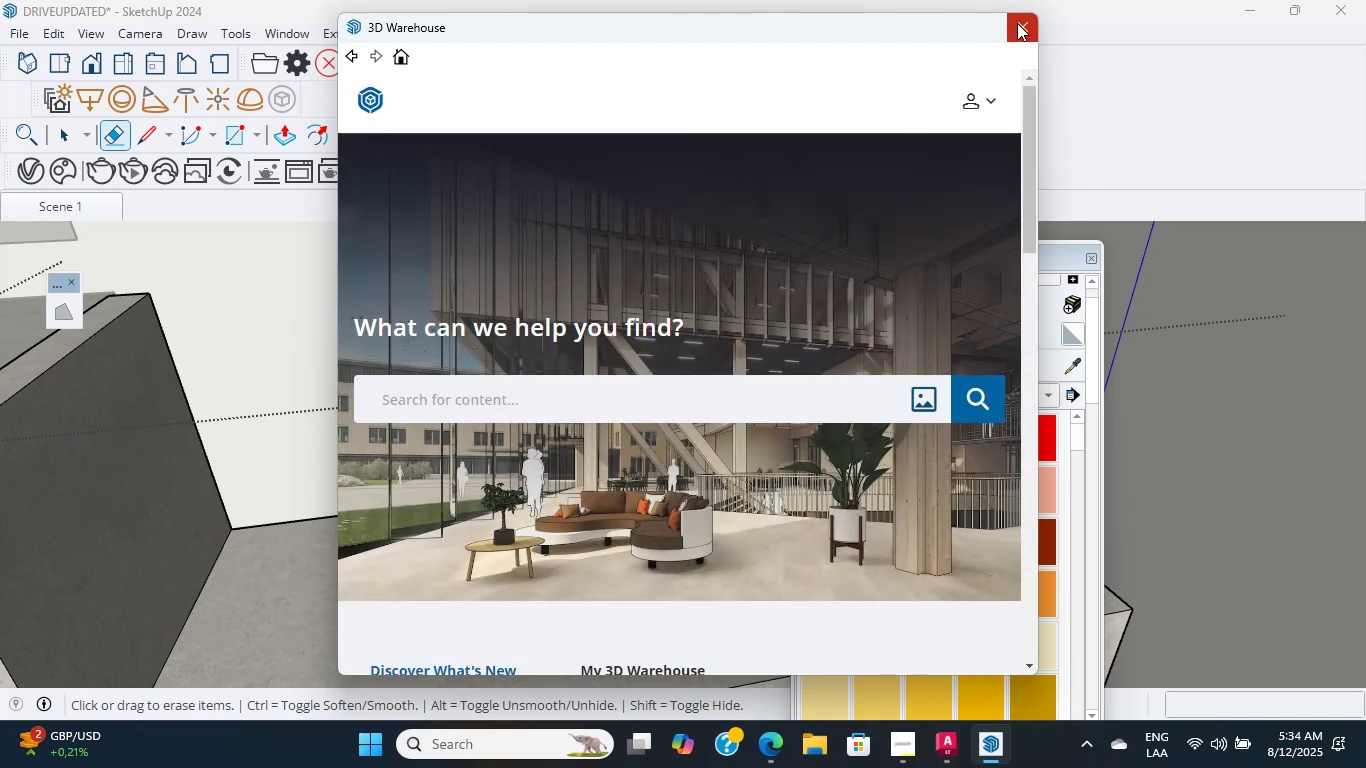 
left_click([637, 386])
 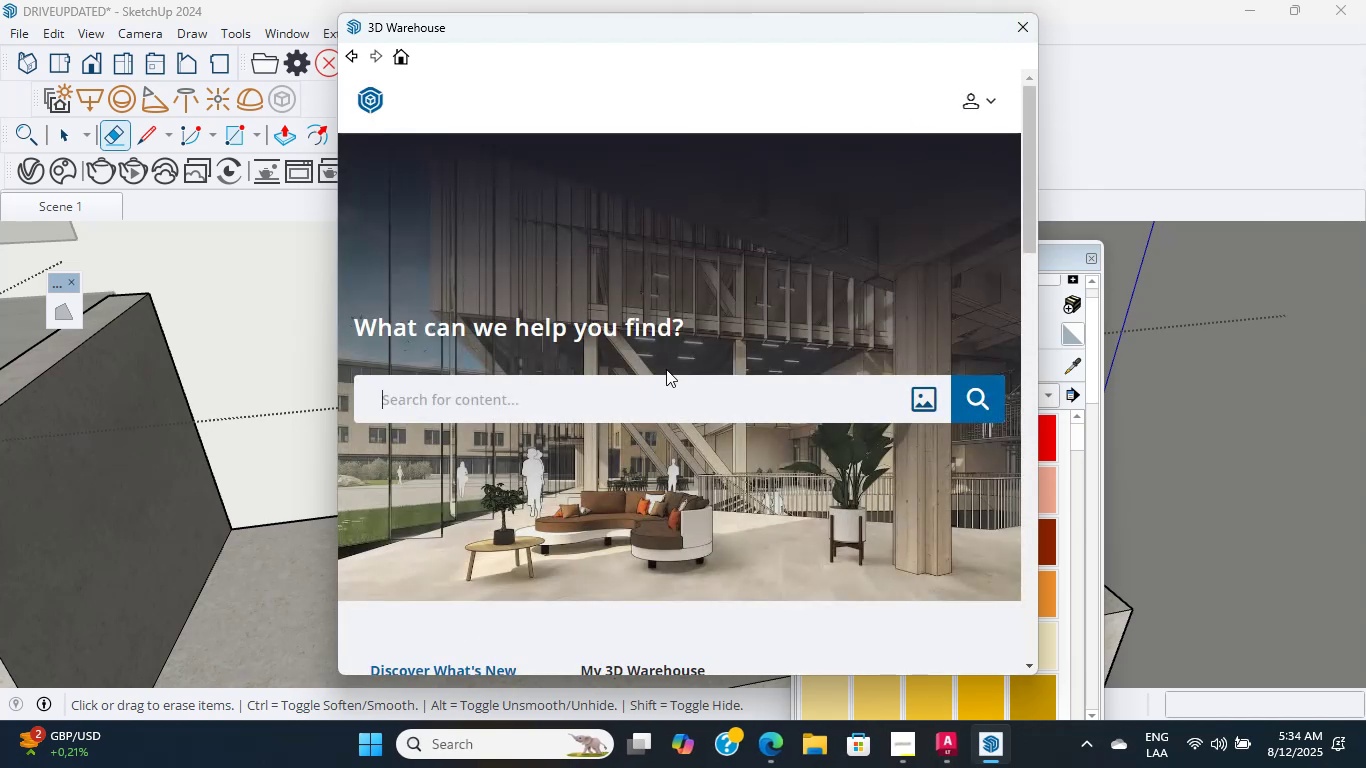 
type(BENCH)
 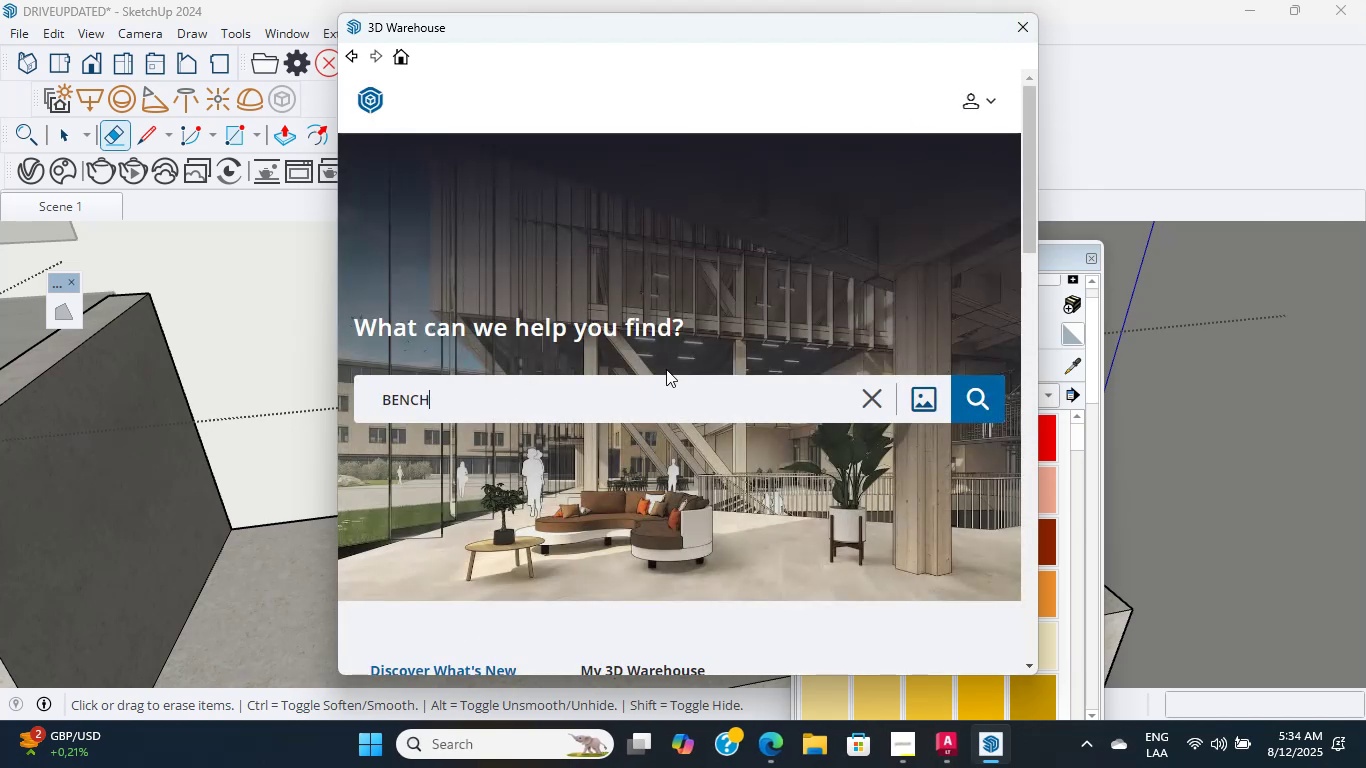 
key(Enter)
 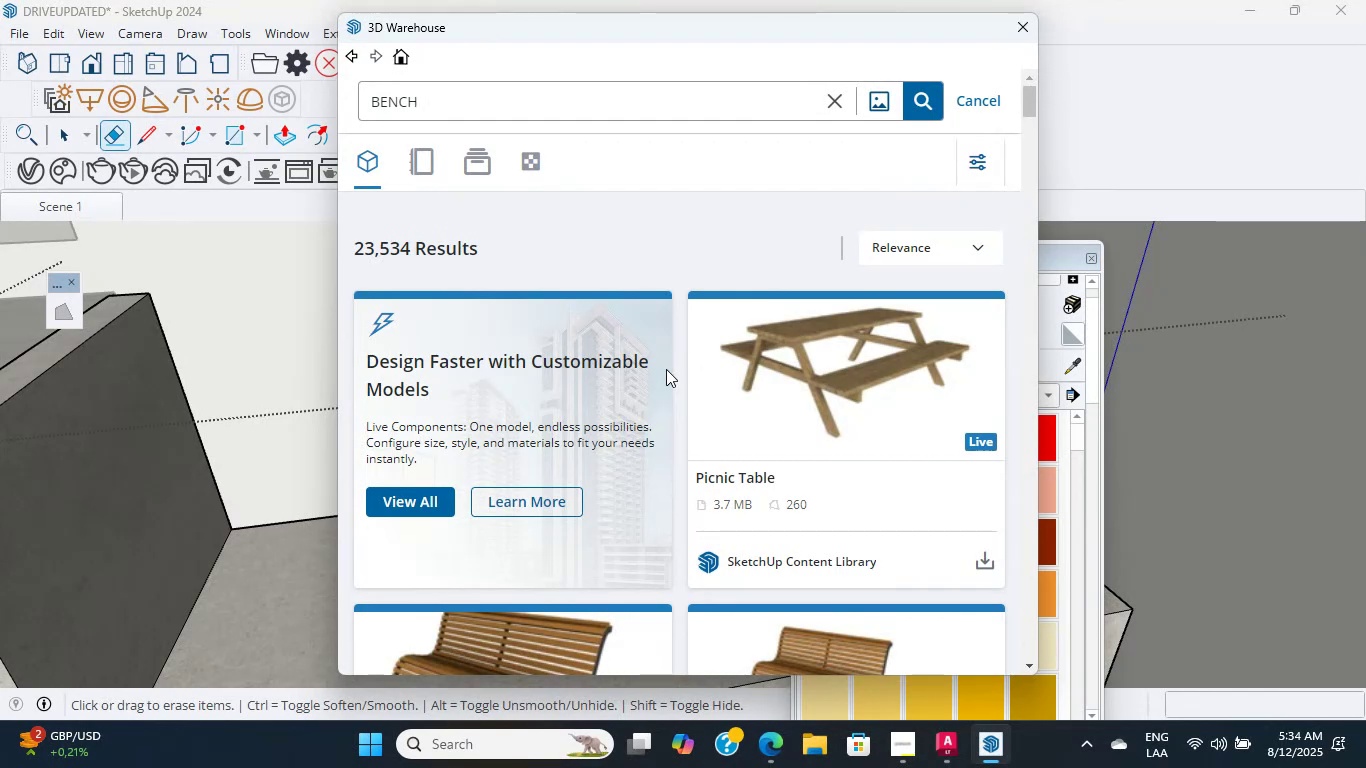 
wait(19.41)
 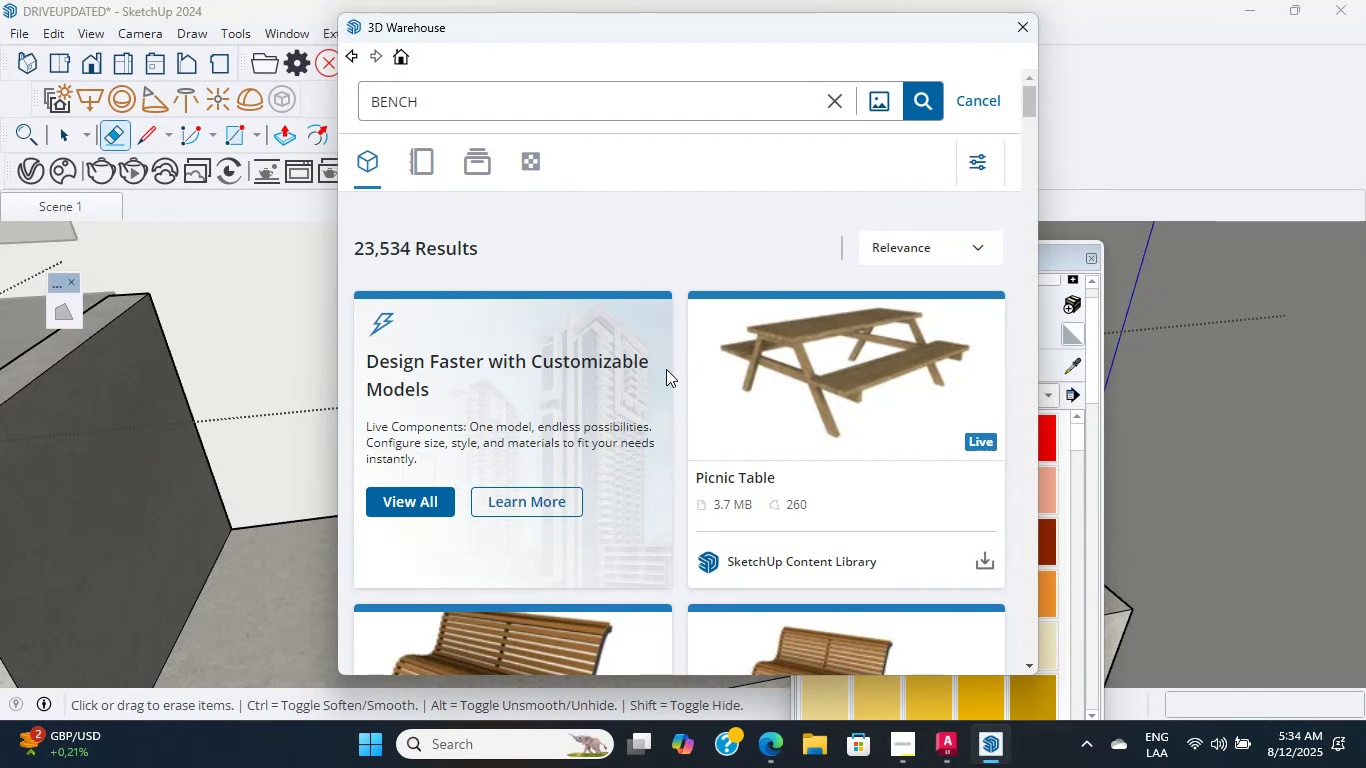 
scroll: coordinate [578, 563], scroll_direction: down, amount: 14.0
 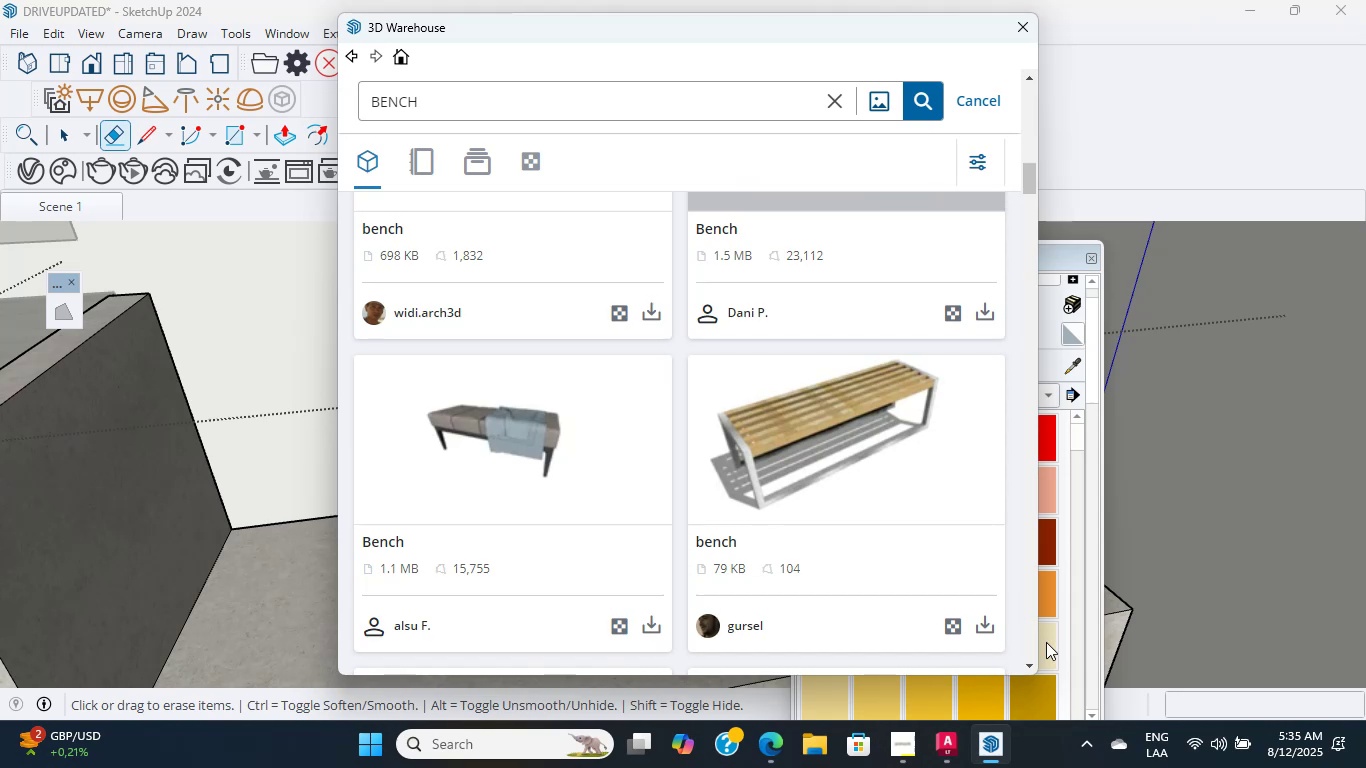 
double_click([1035, 662])
 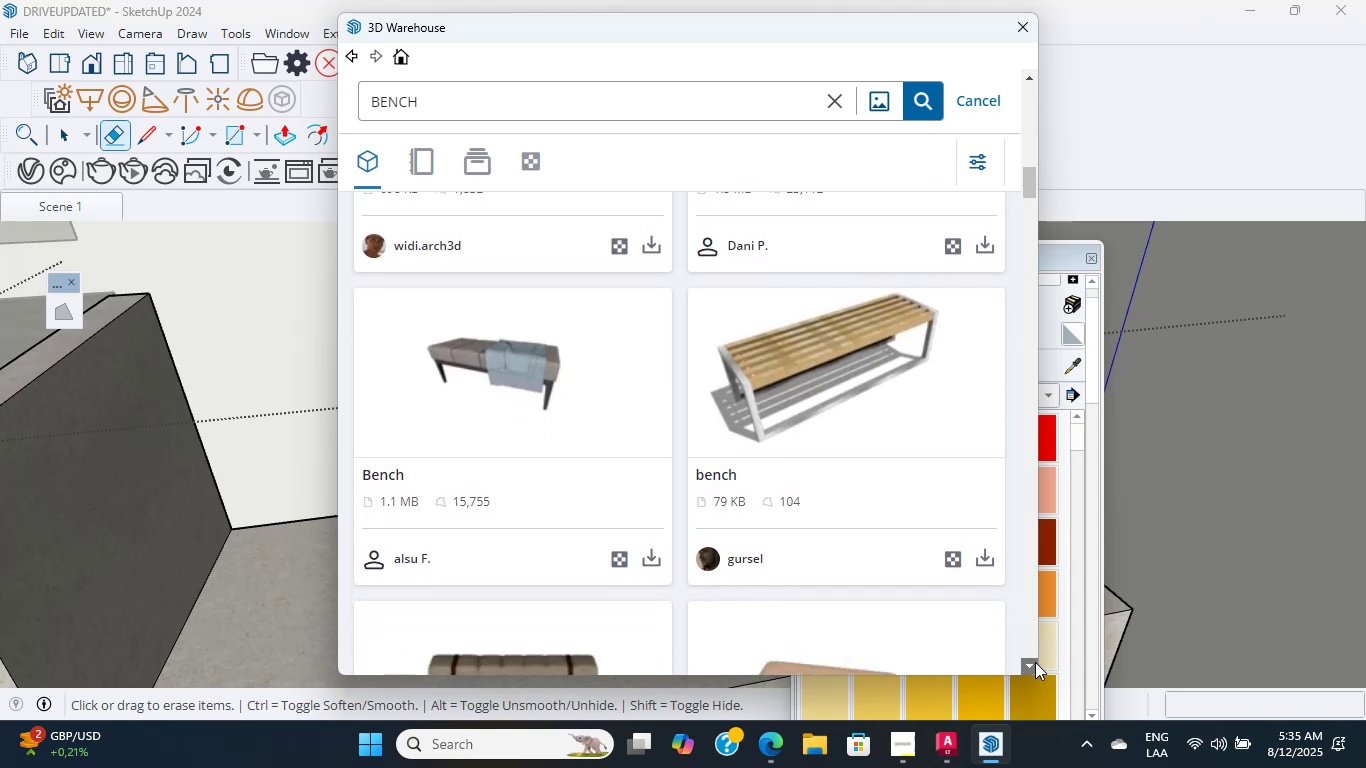 
triple_click([1035, 662])
 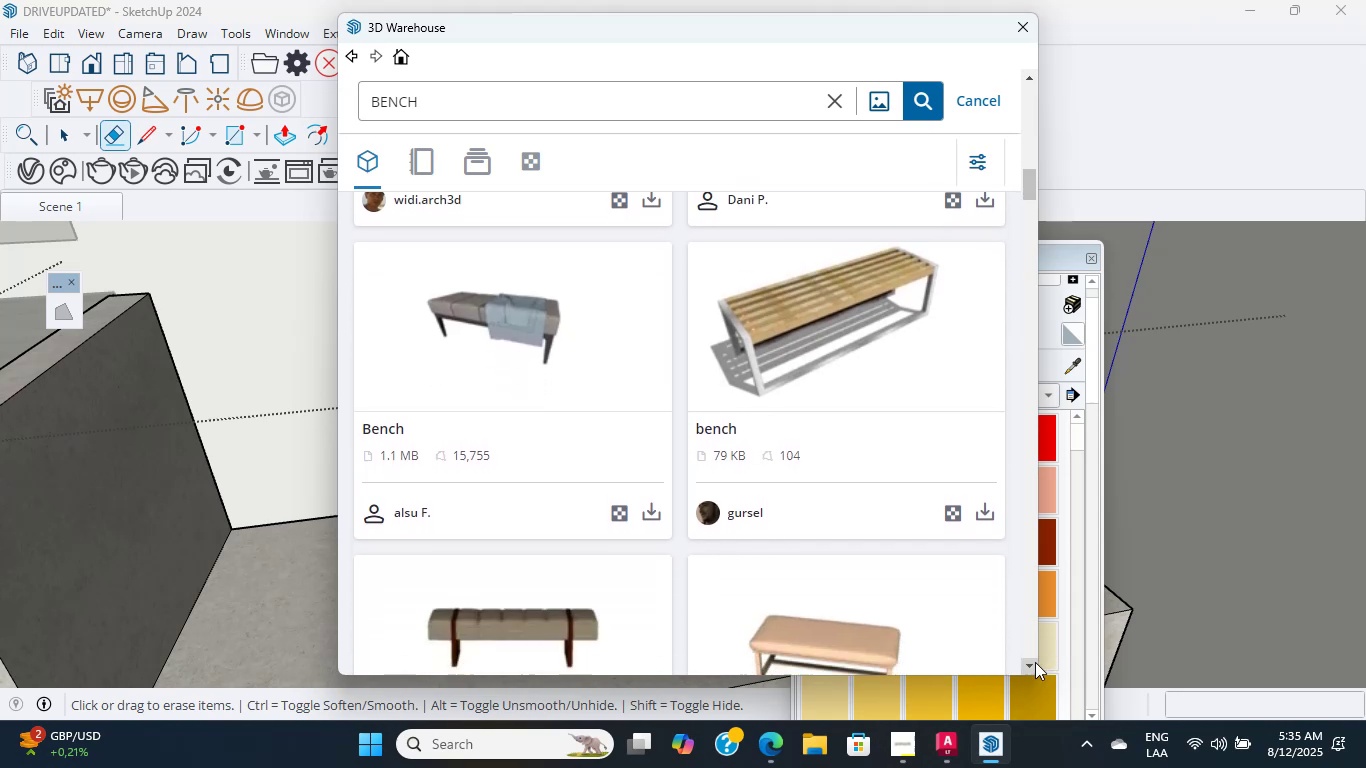 
triple_click([1035, 662])
 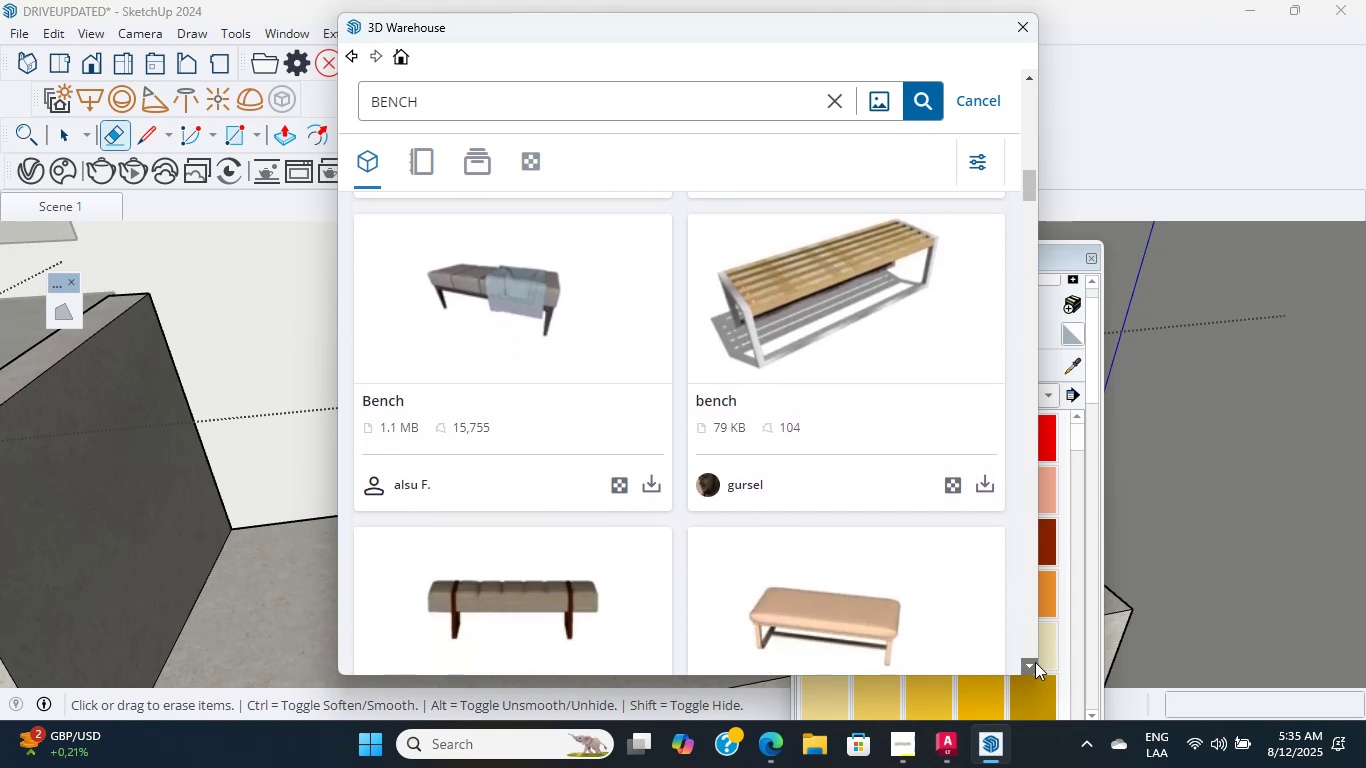 
triple_click([1035, 662])
 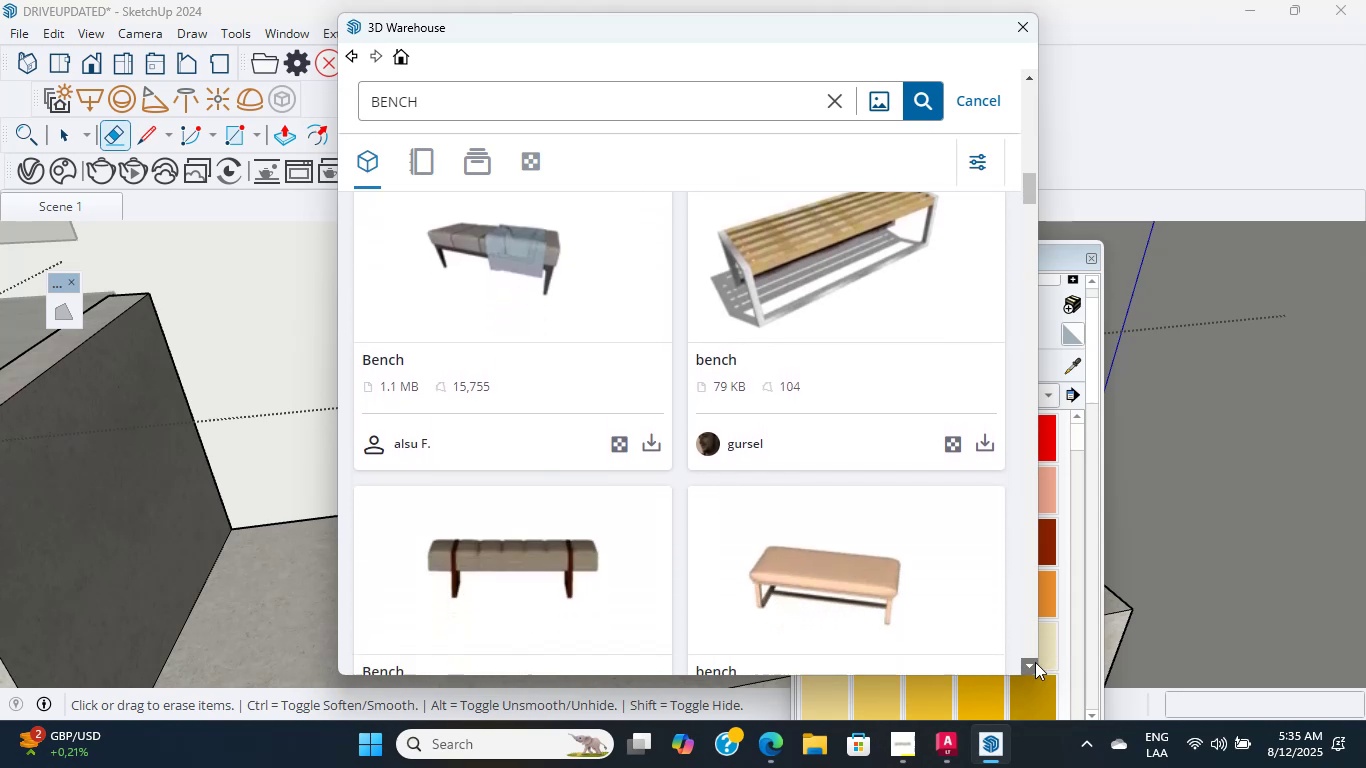 
triple_click([1035, 662])
 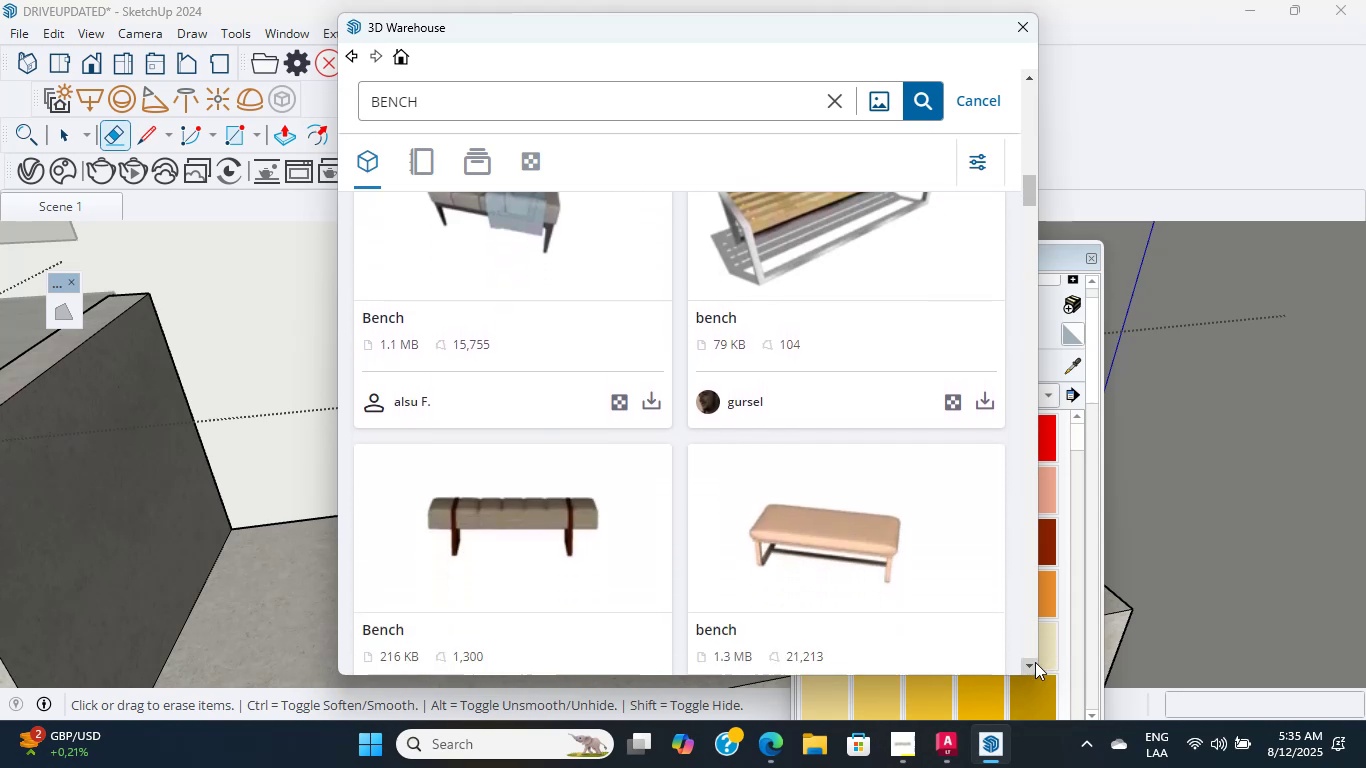 
triple_click([1035, 662])
 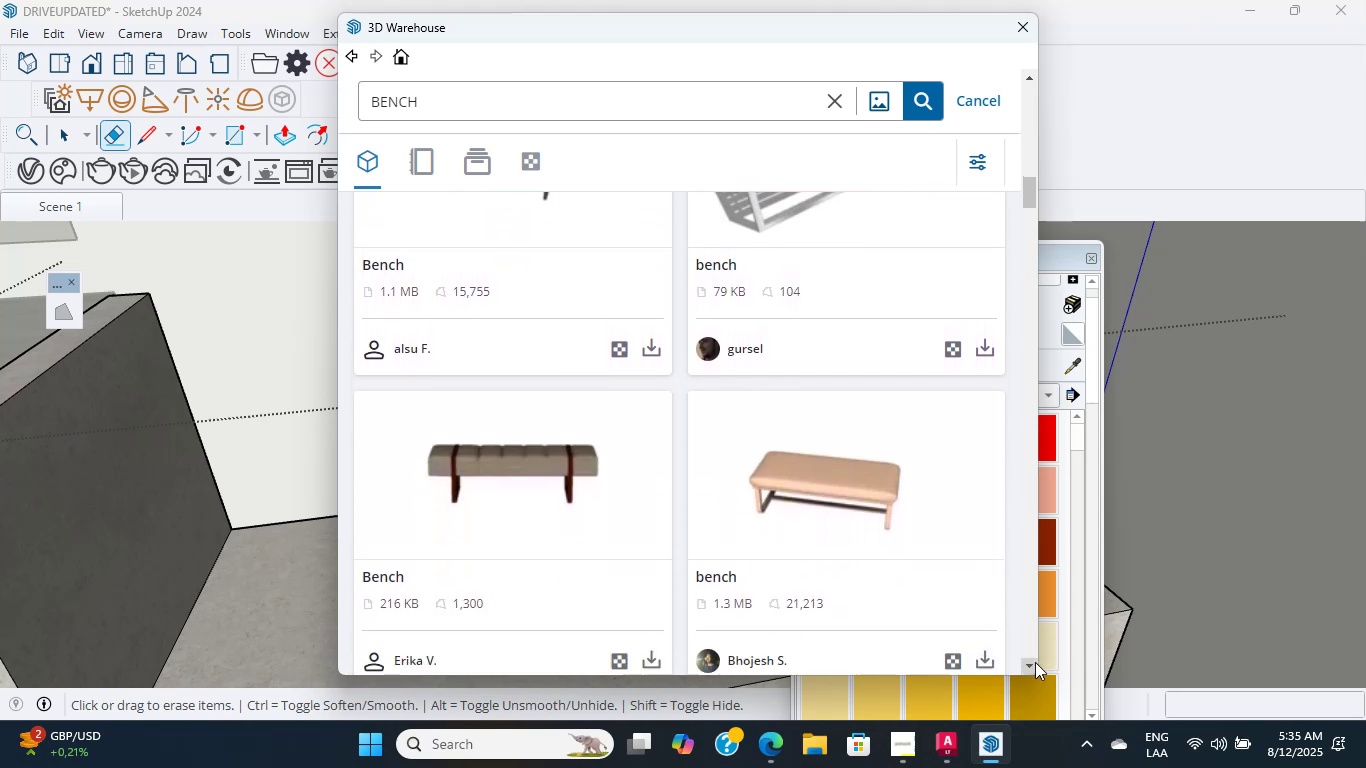 
triple_click([1035, 662])
 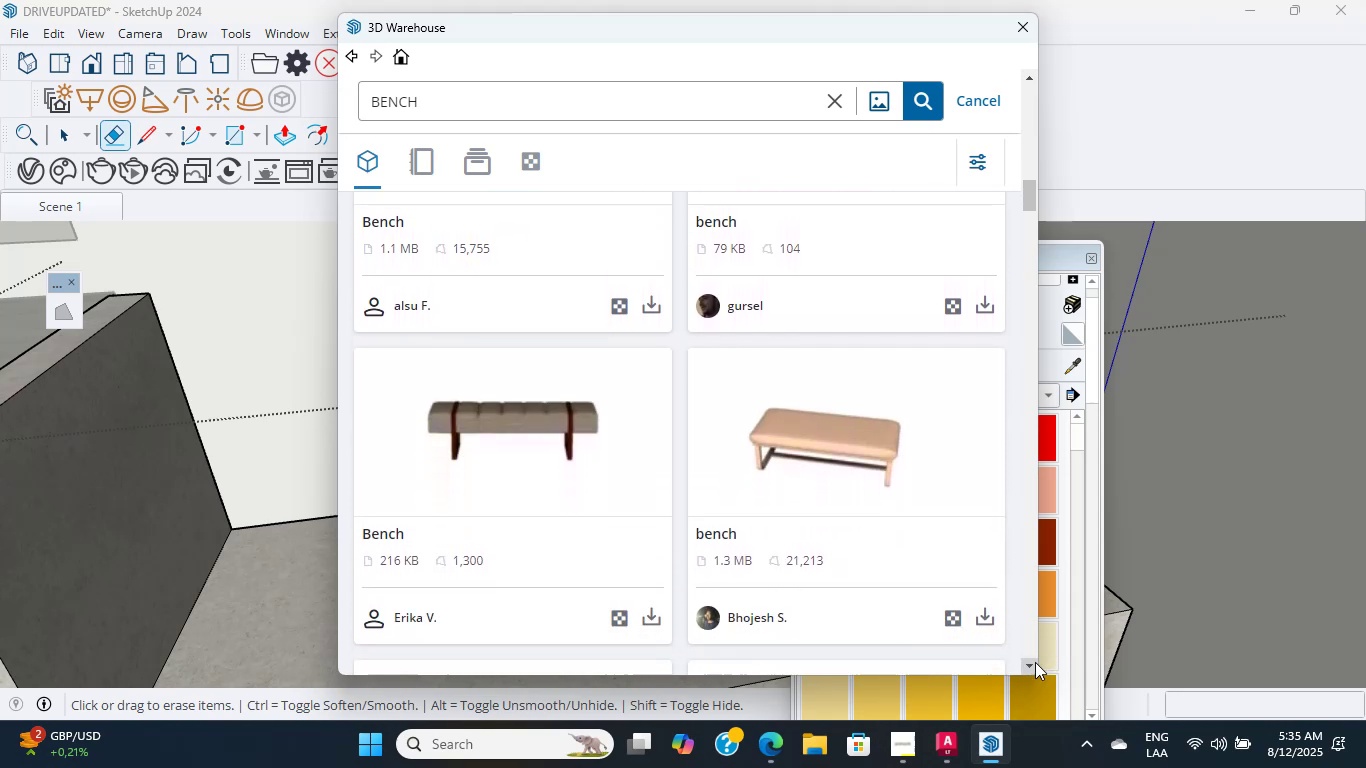 
triple_click([1035, 662])
 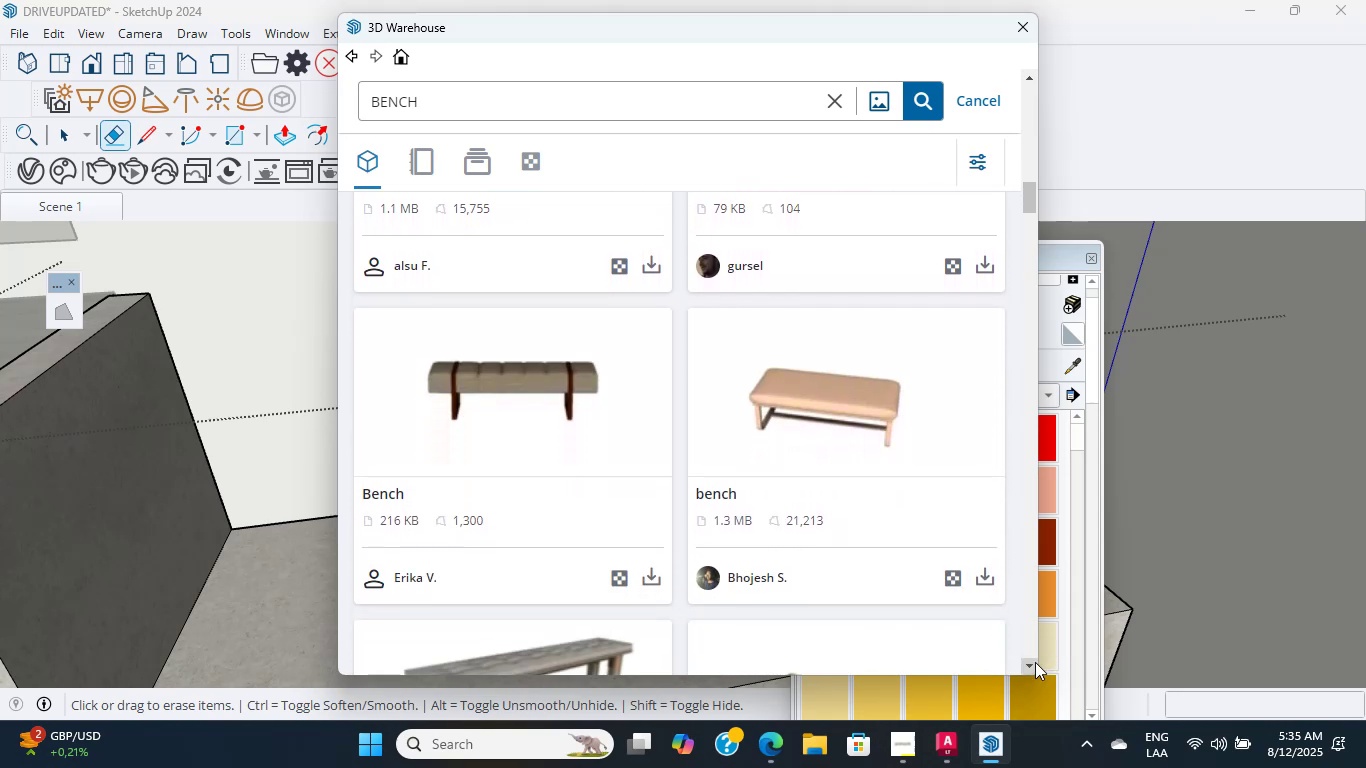 
triple_click([1035, 662])
 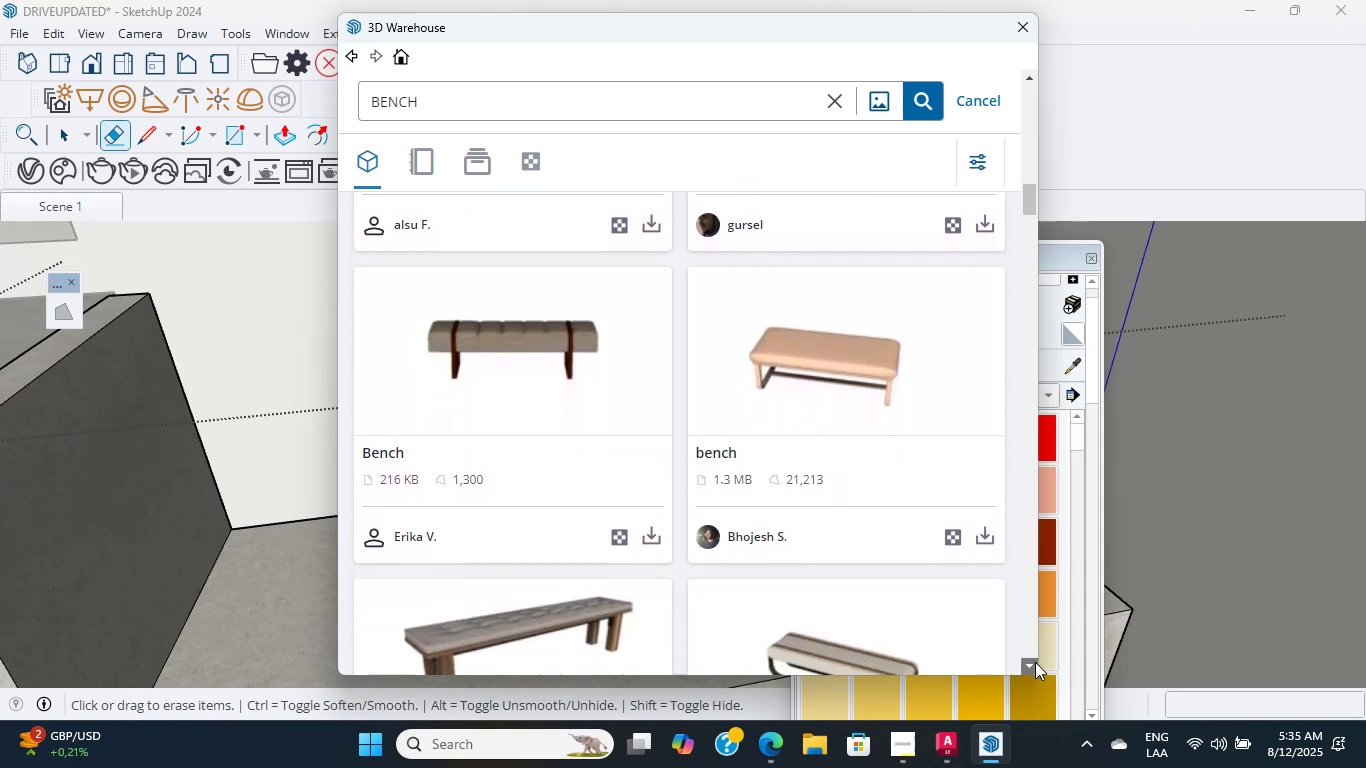 
triple_click([1035, 662])
 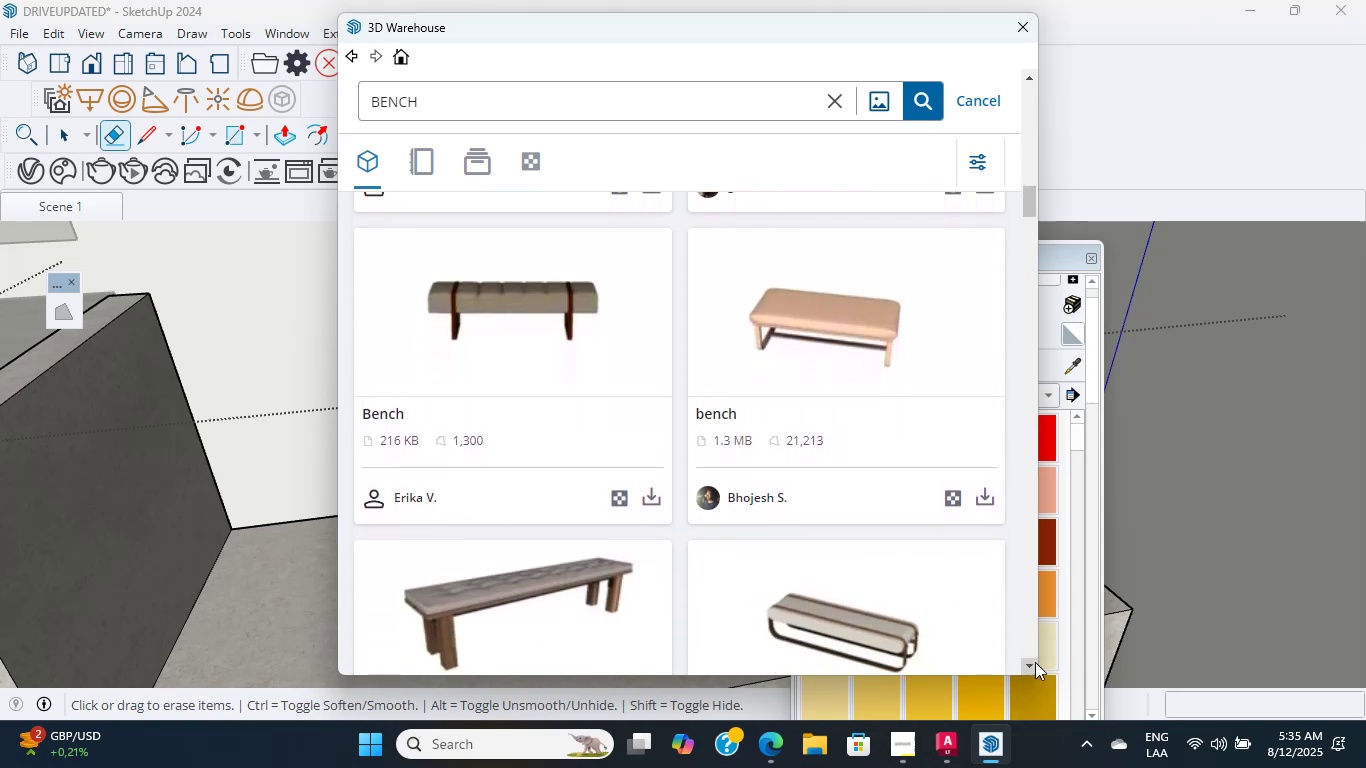 
left_click([1035, 662])
 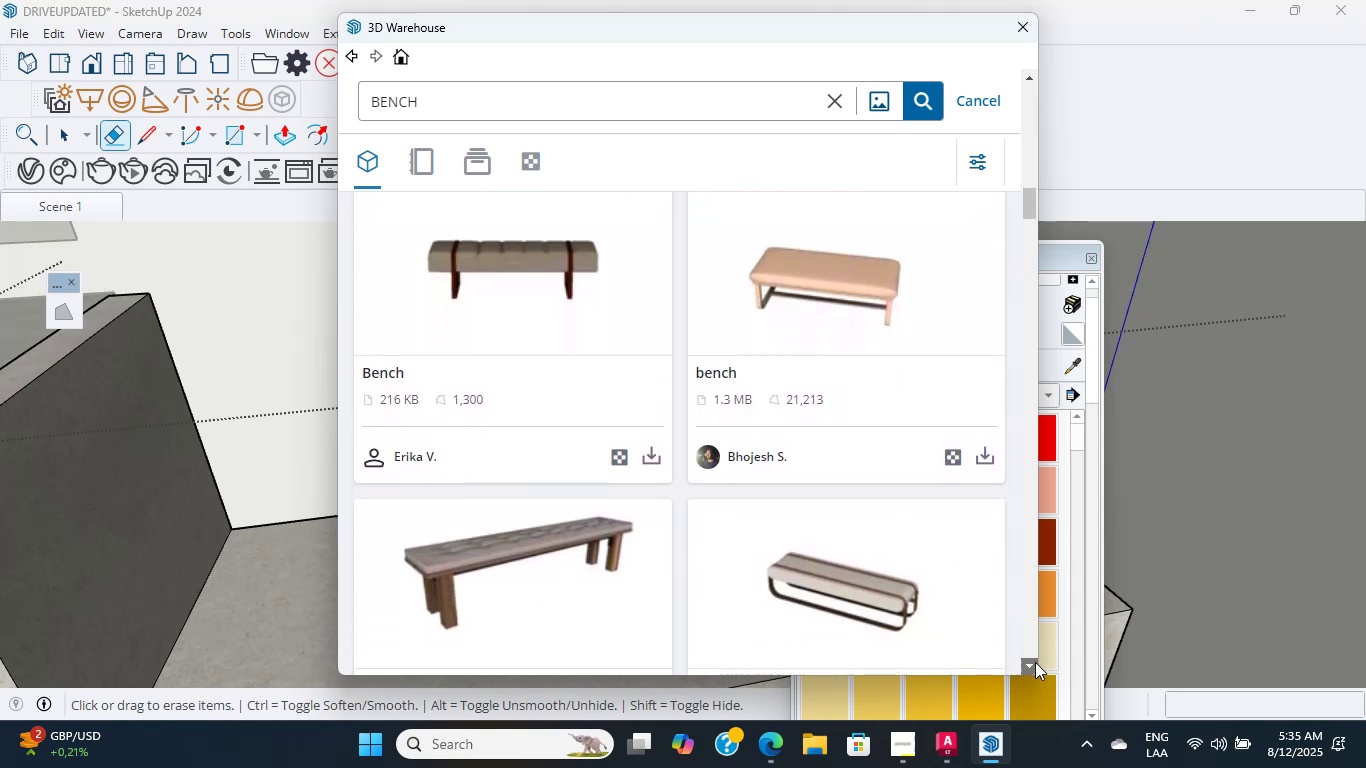 
double_click([1035, 662])
 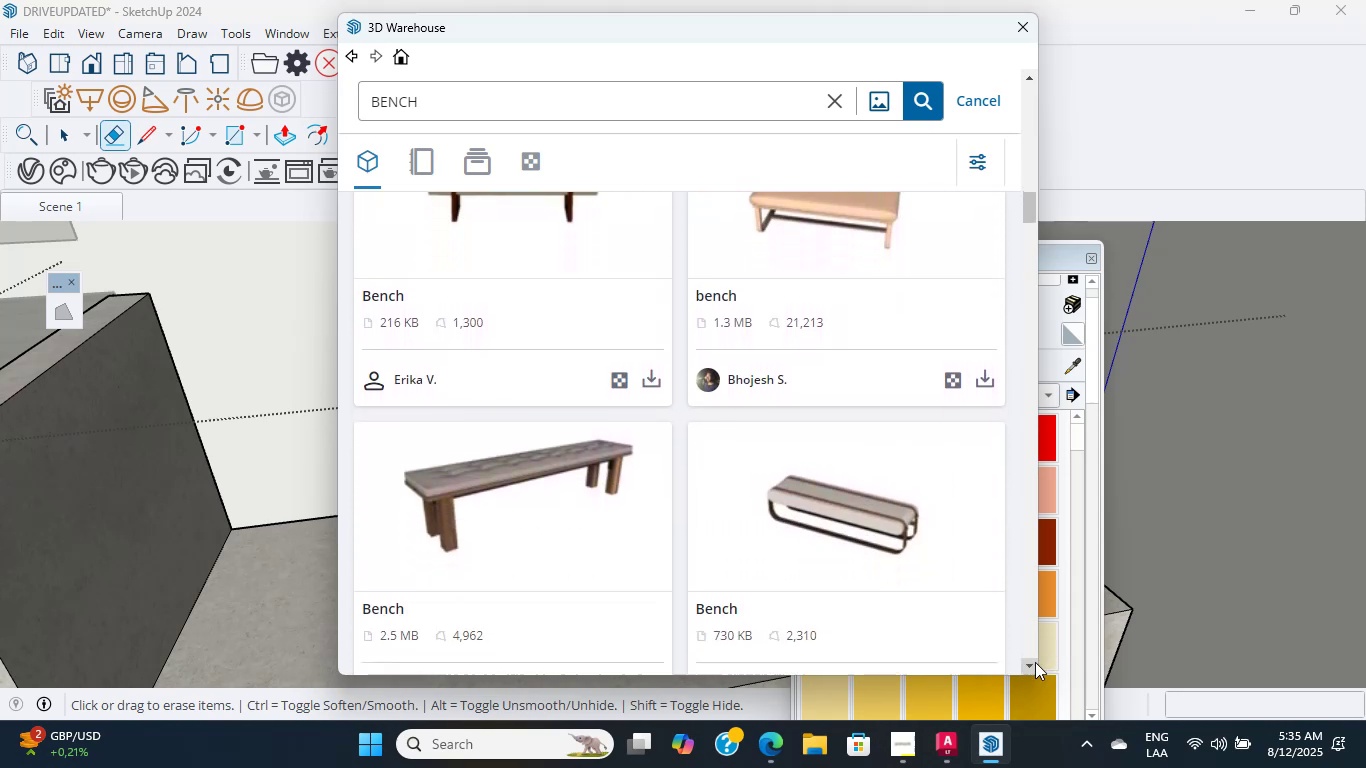 
triple_click([1035, 662])
 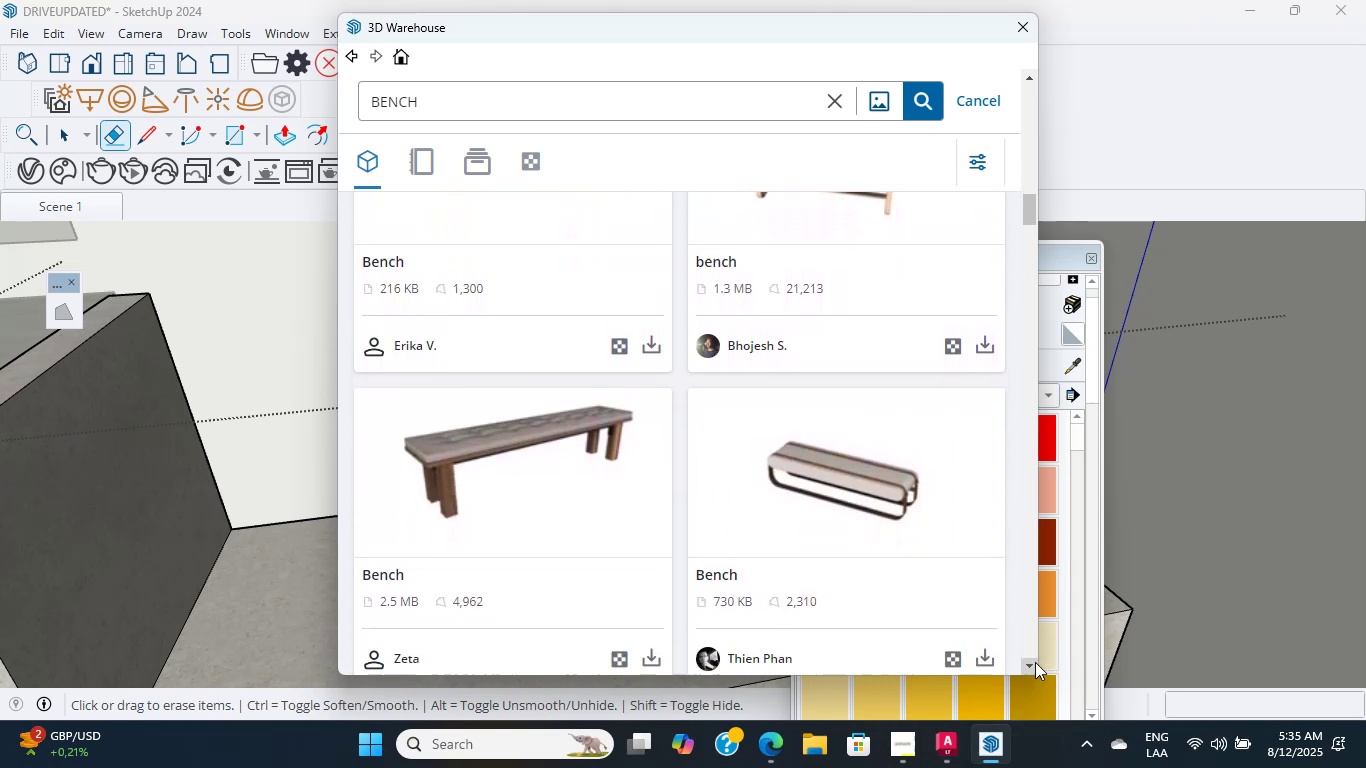 
triple_click([1035, 662])
 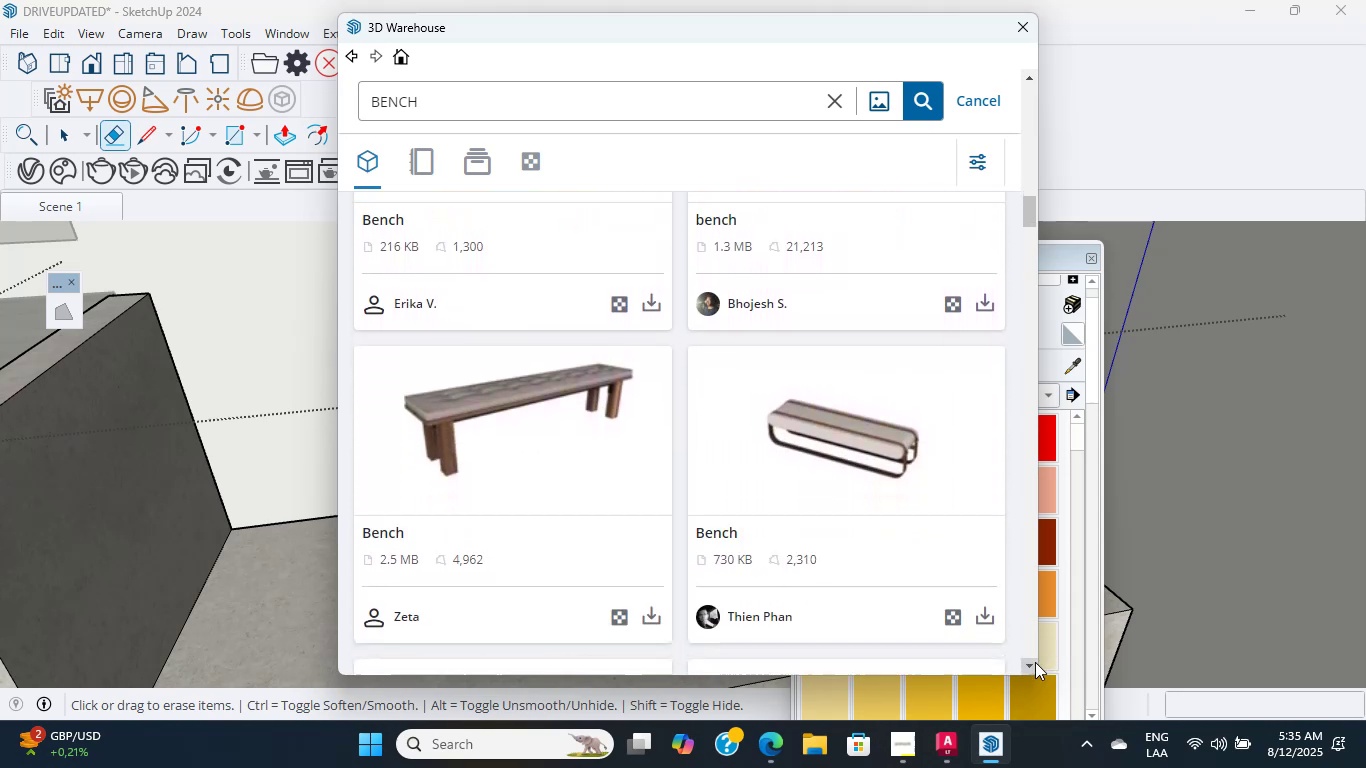 
triple_click([1035, 662])
 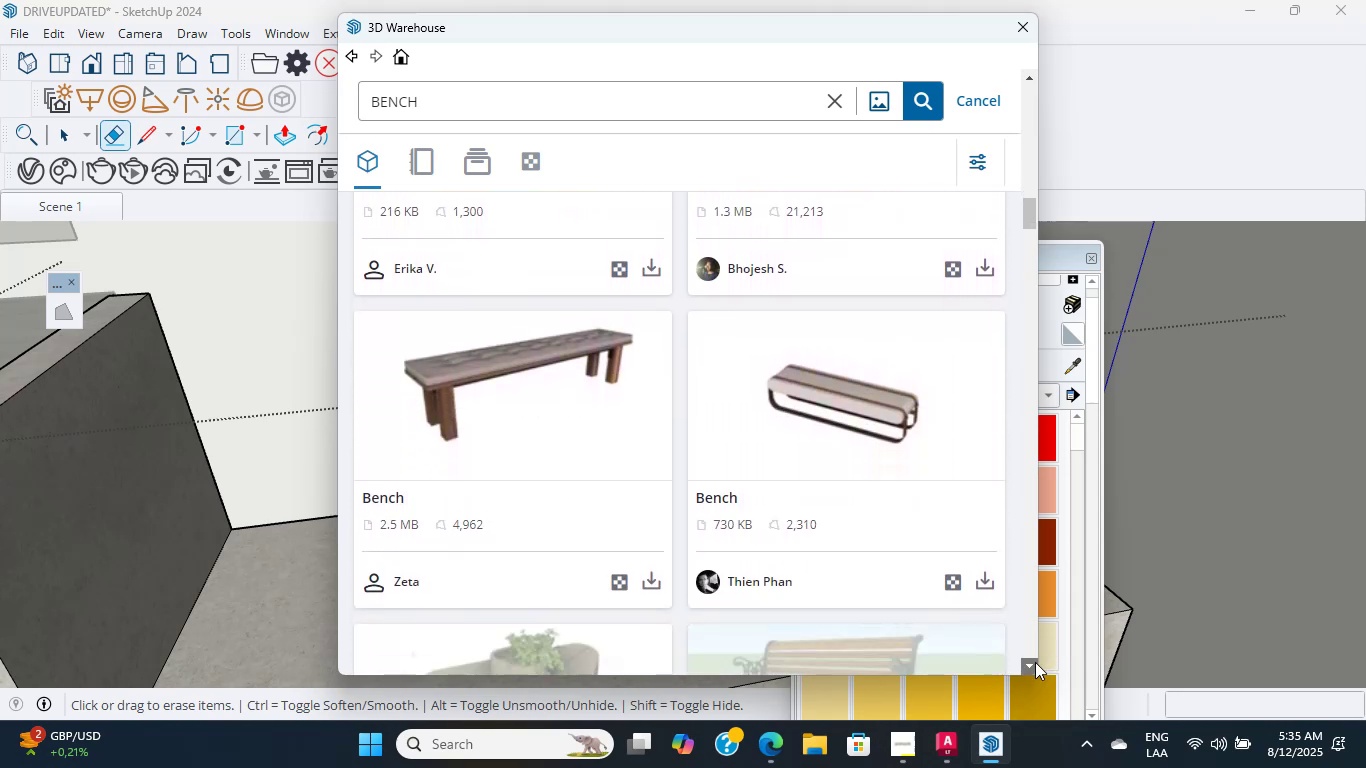 
triple_click([1035, 662])
 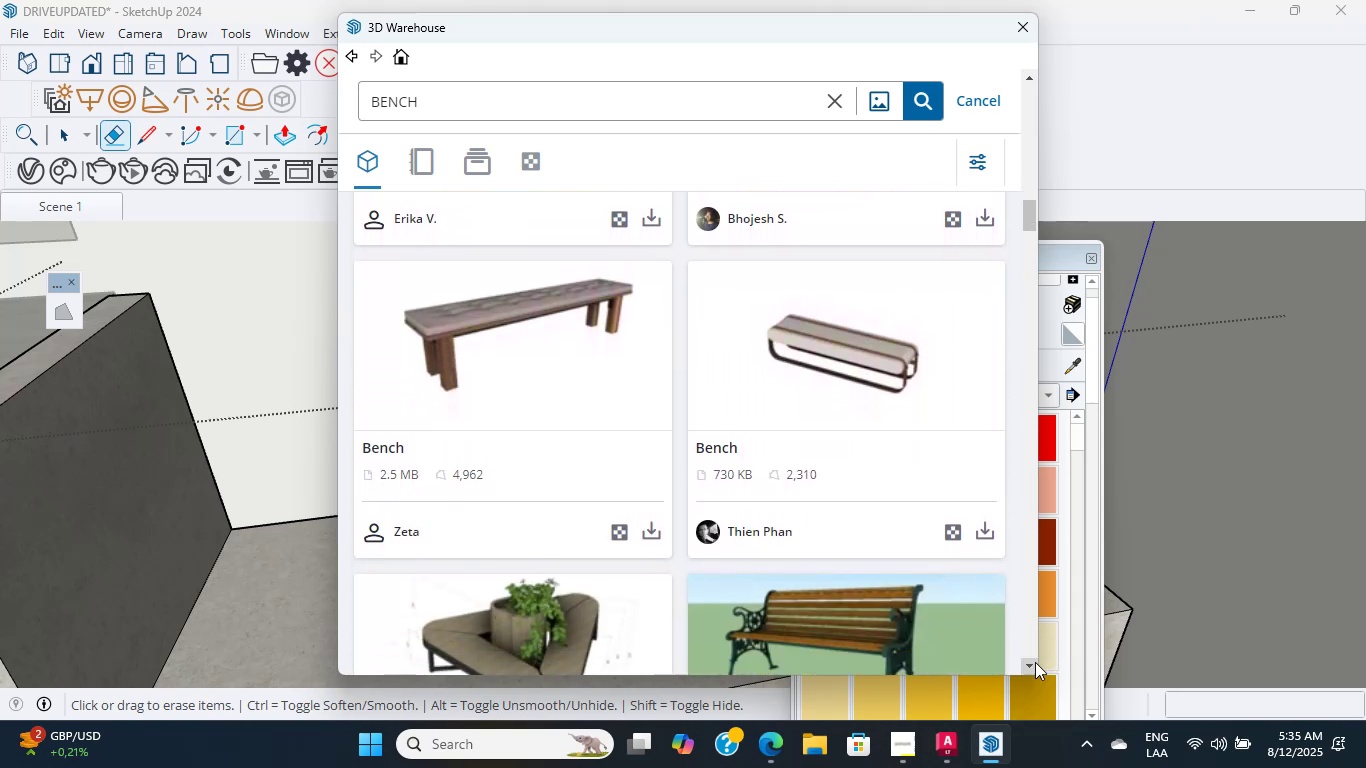 
triple_click([1035, 662])
 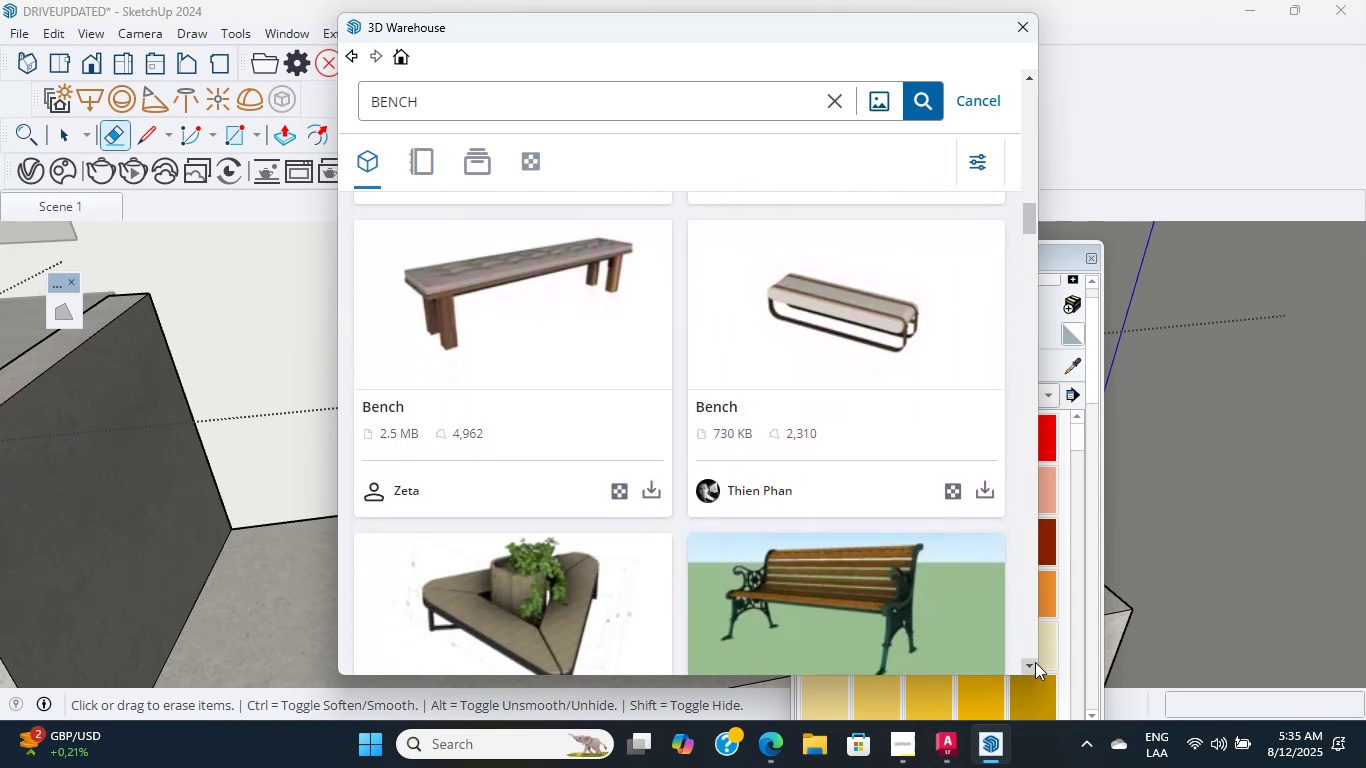 
double_click([1035, 662])
 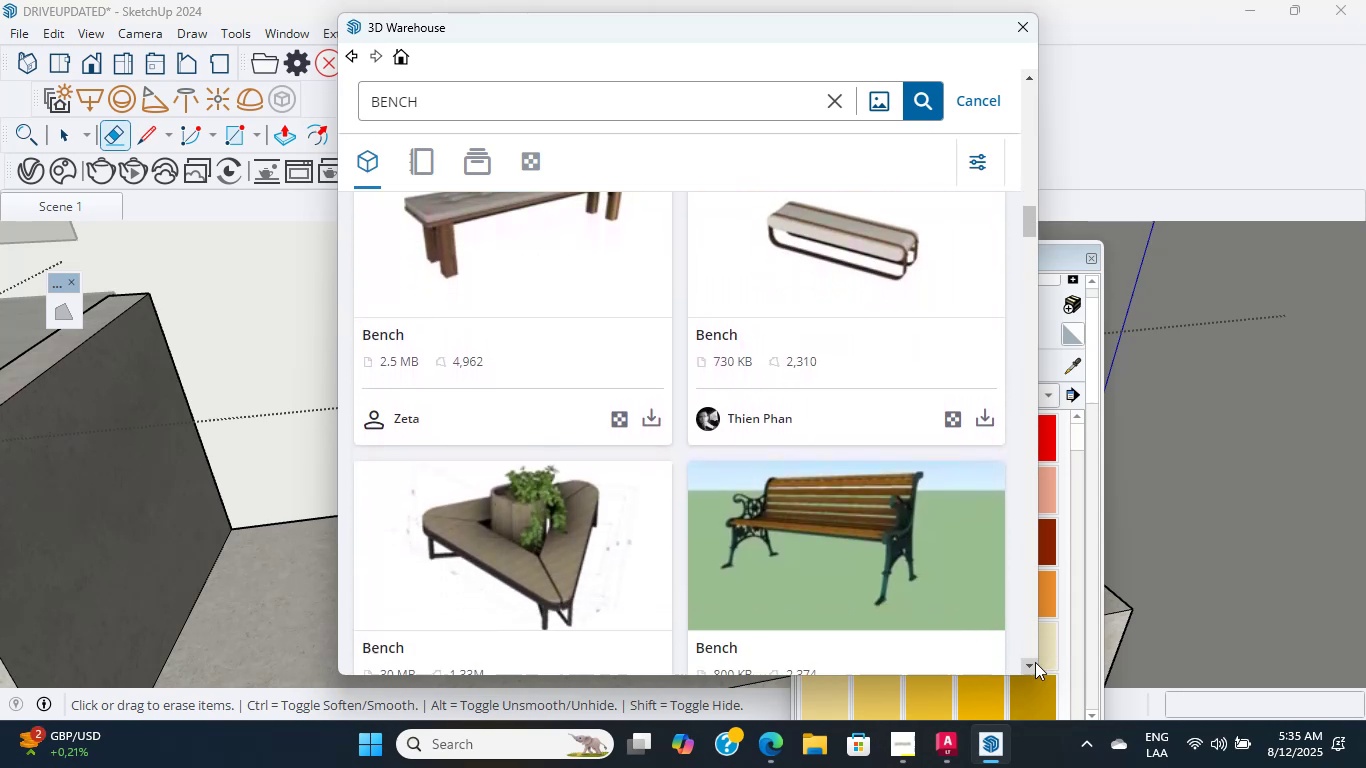 
triple_click([1035, 662])
 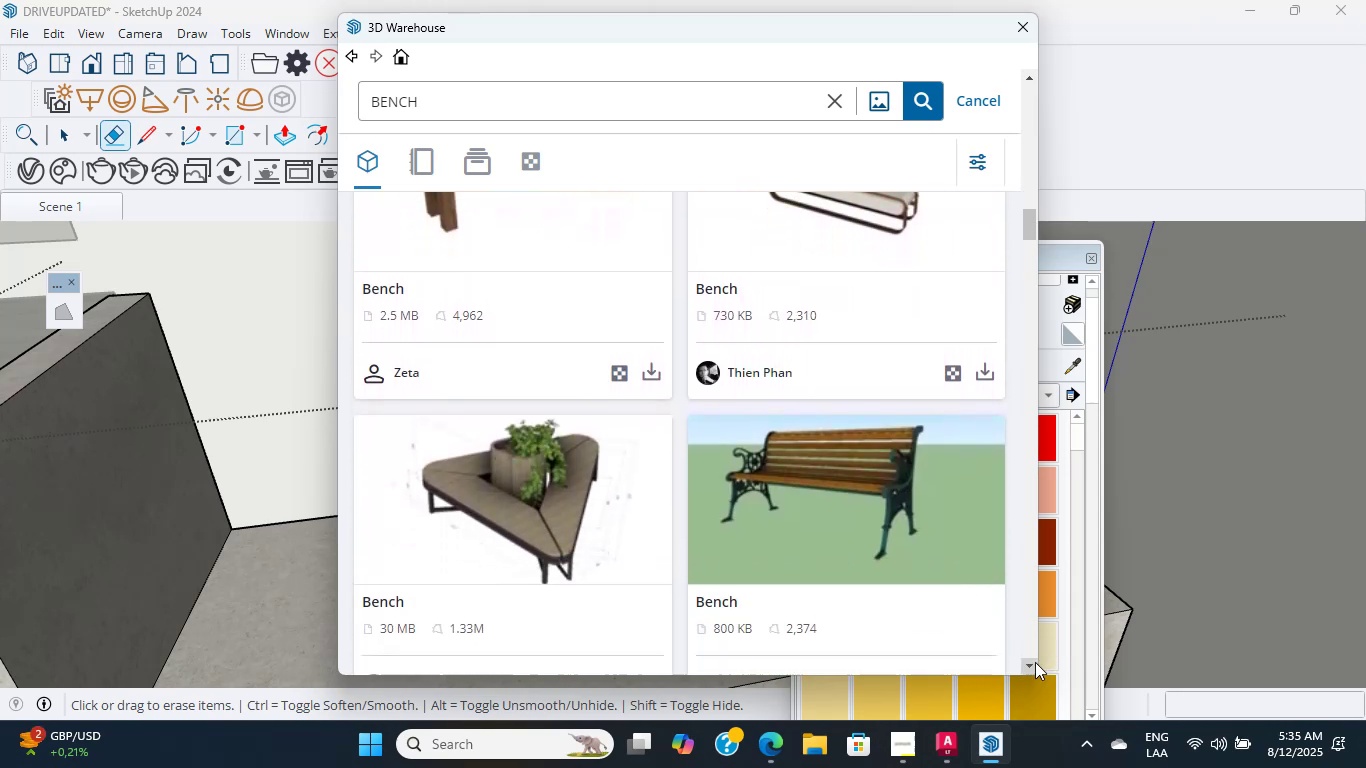 
triple_click([1035, 662])
 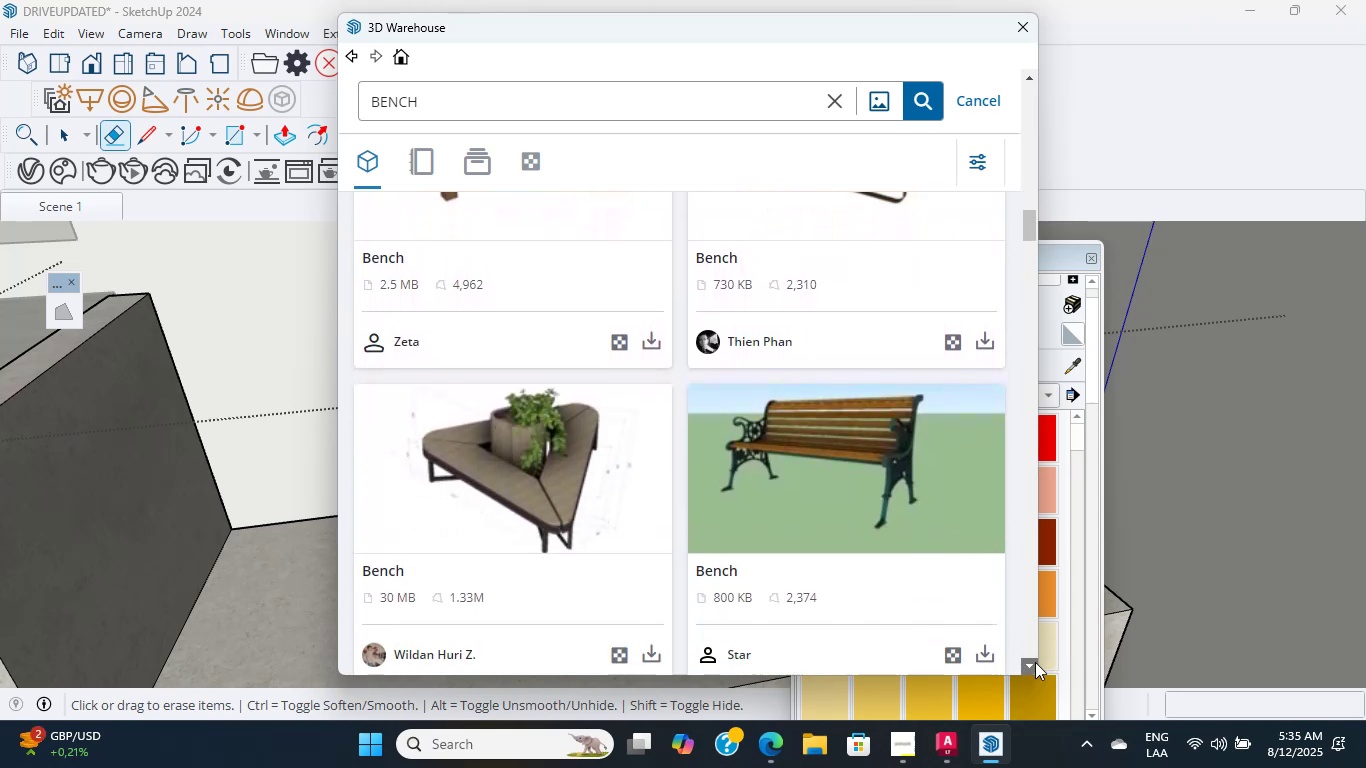 
triple_click([1035, 662])
 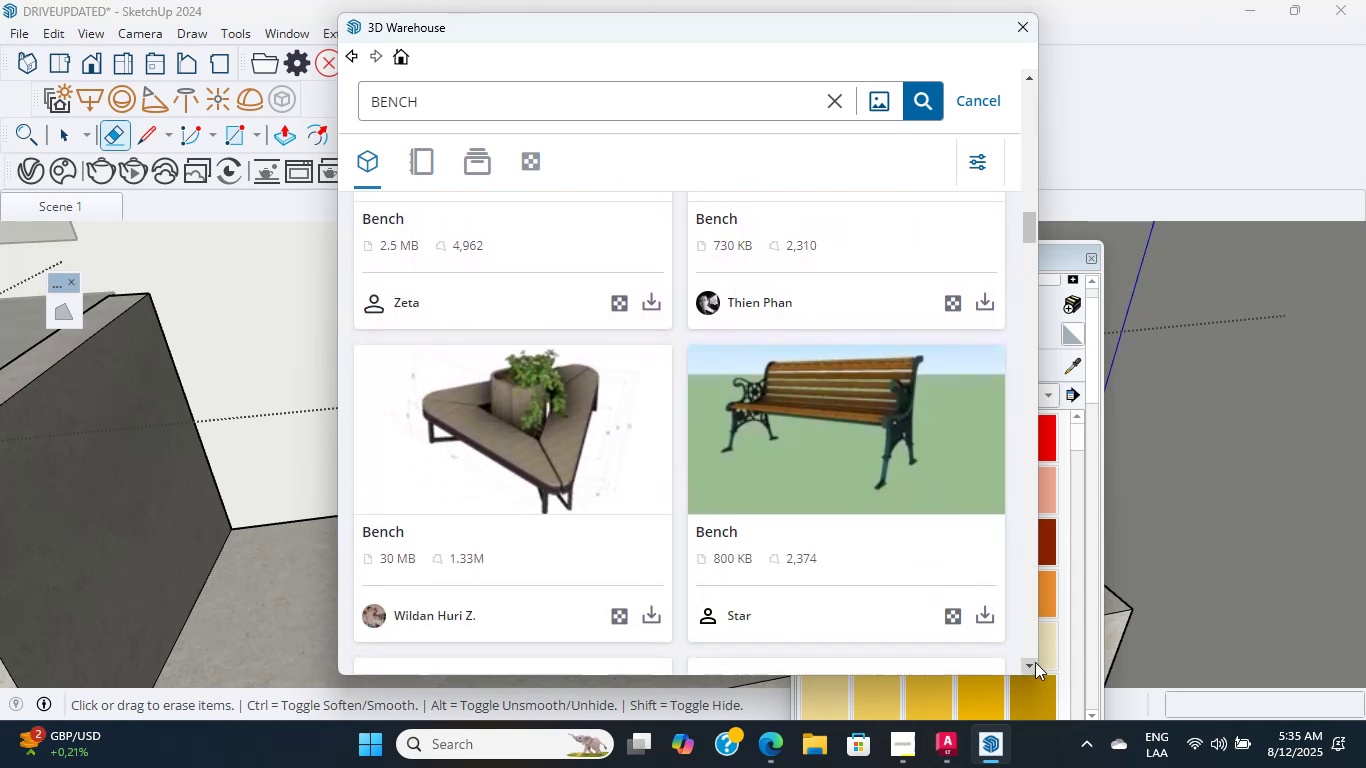 
triple_click([1035, 662])
 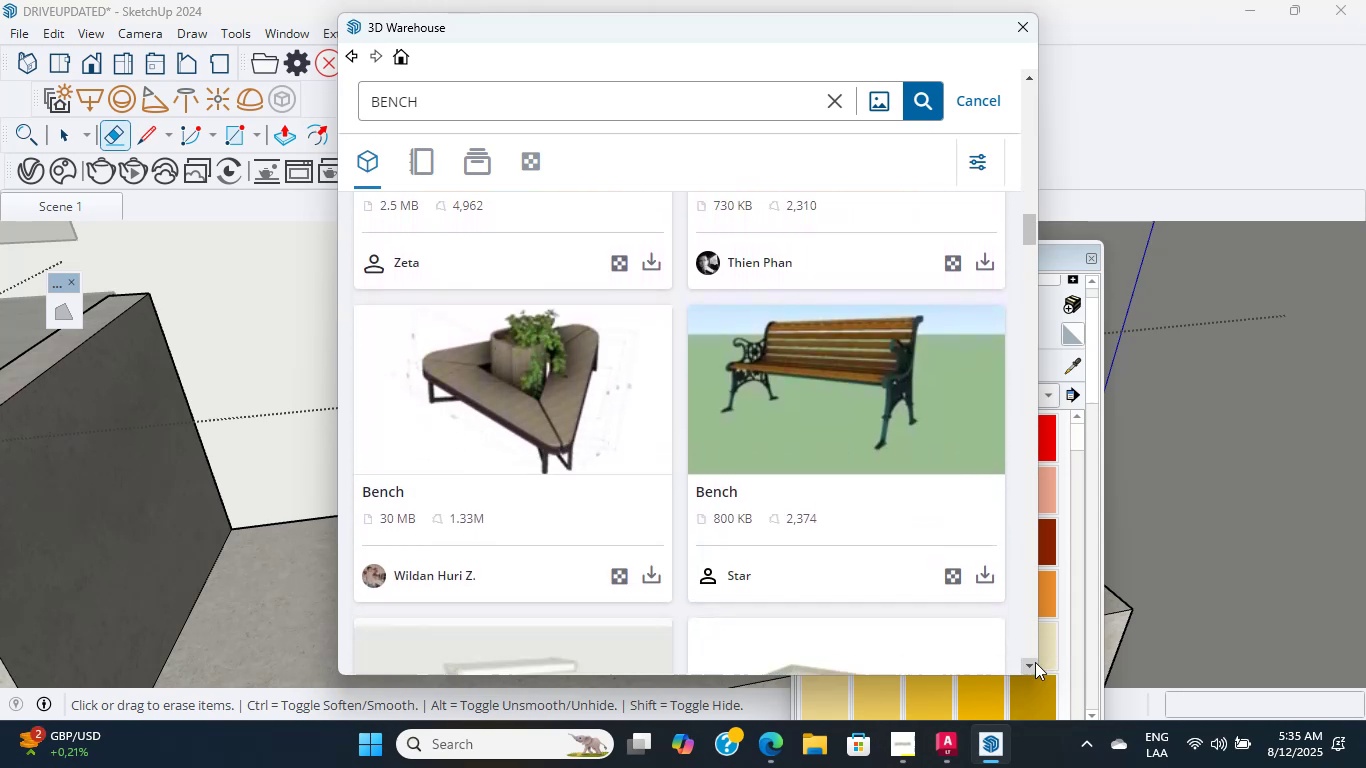 
triple_click([1035, 662])
 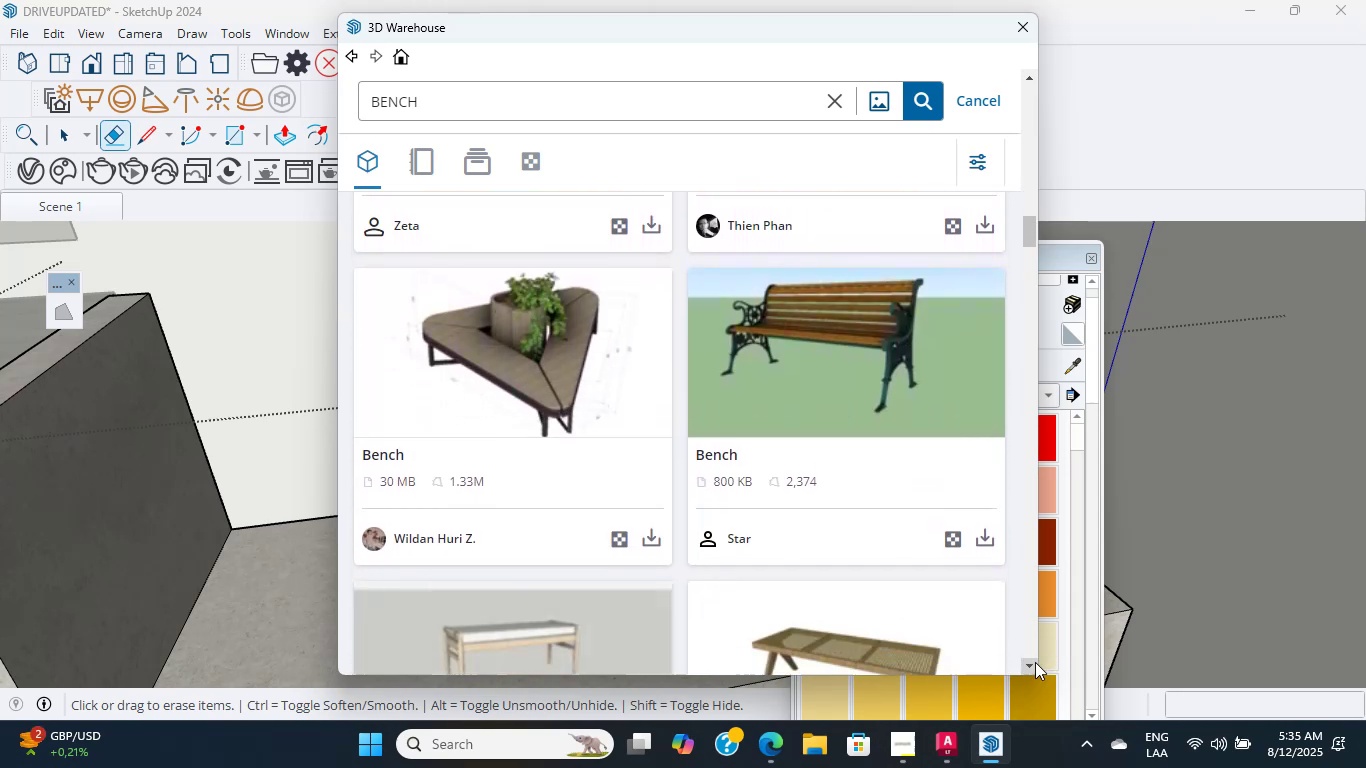 
triple_click([1035, 662])
 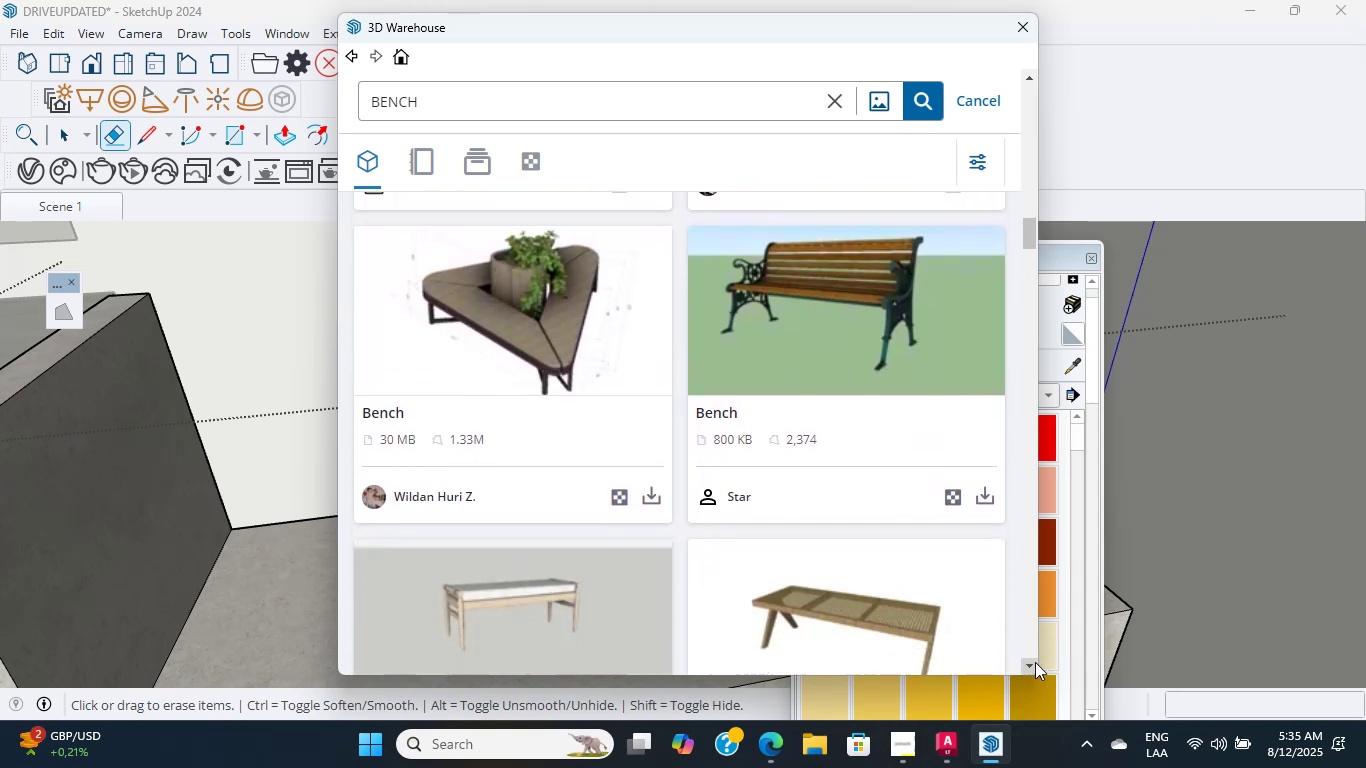 
triple_click([1035, 662])
 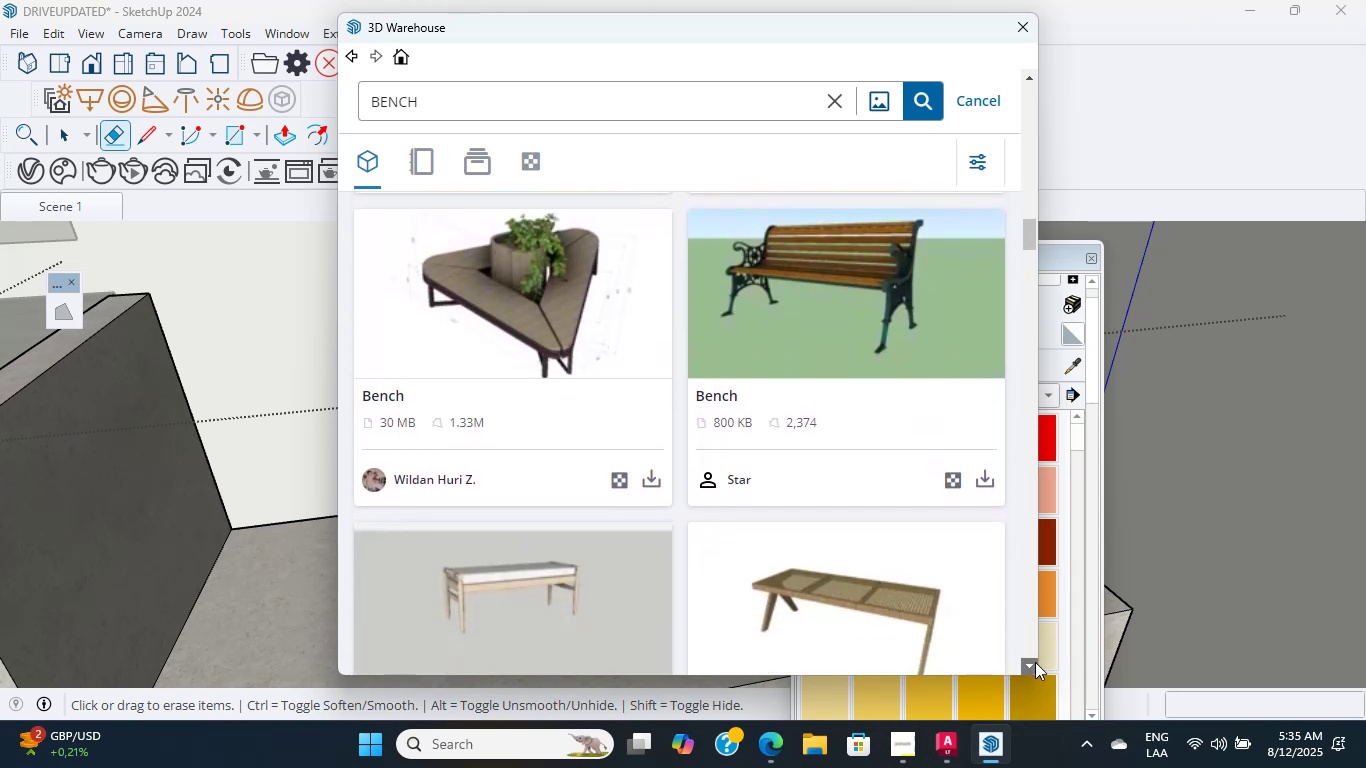 
triple_click([1035, 662])
 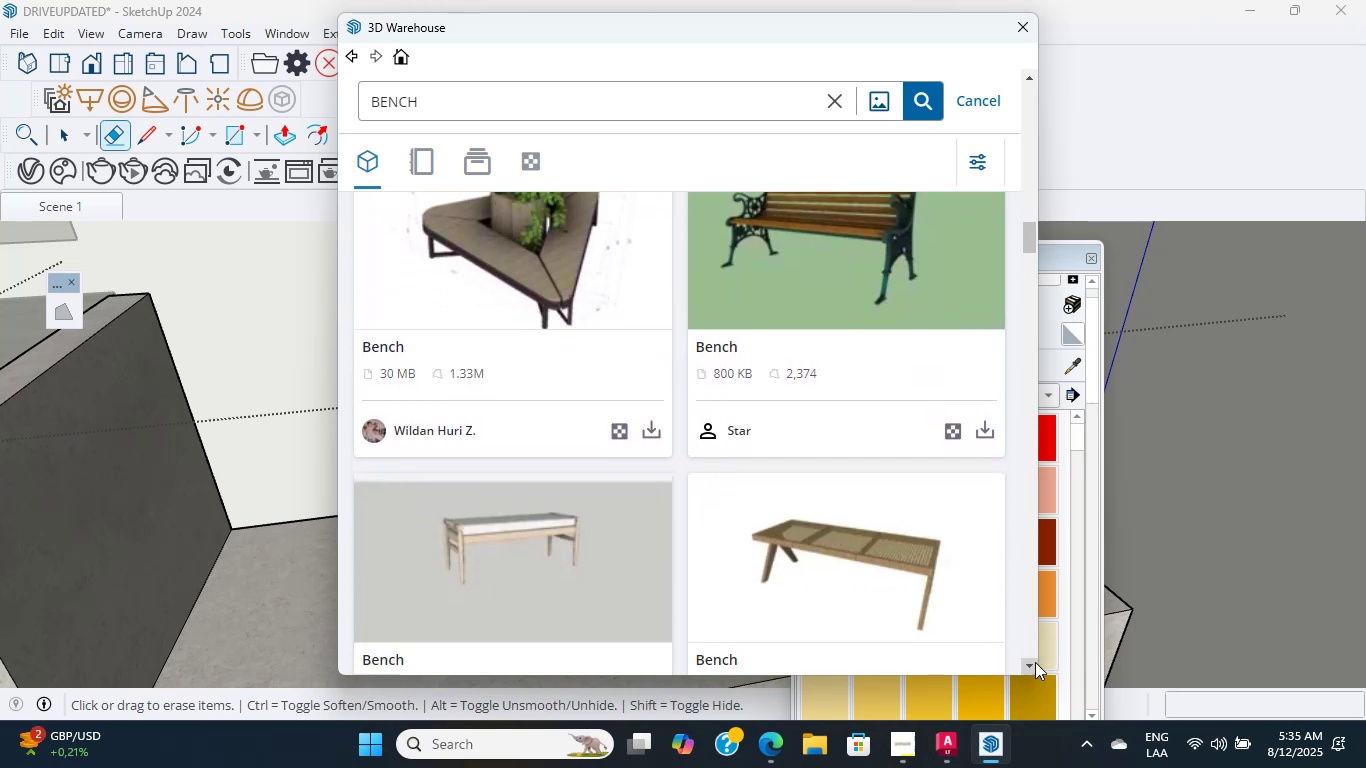 
triple_click([1035, 662])
 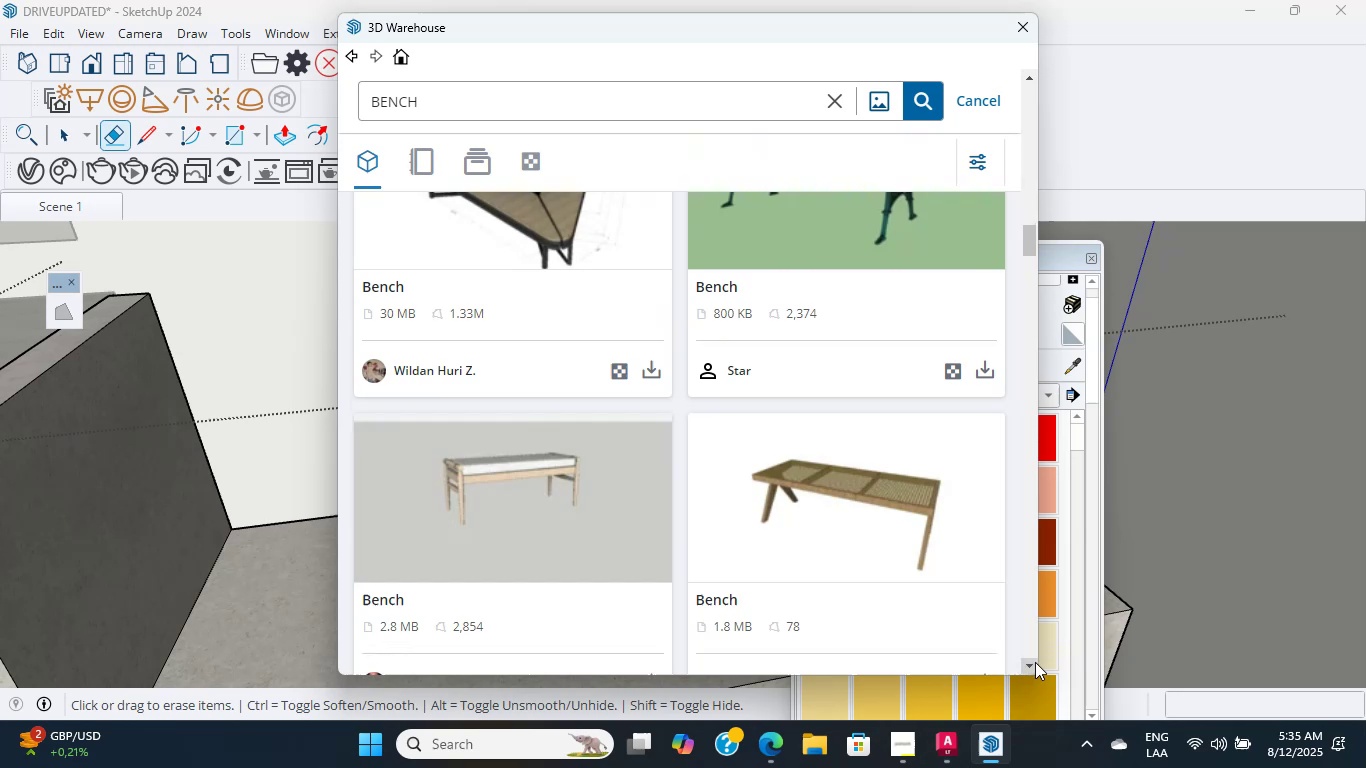 
triple_click([1035, 662])
 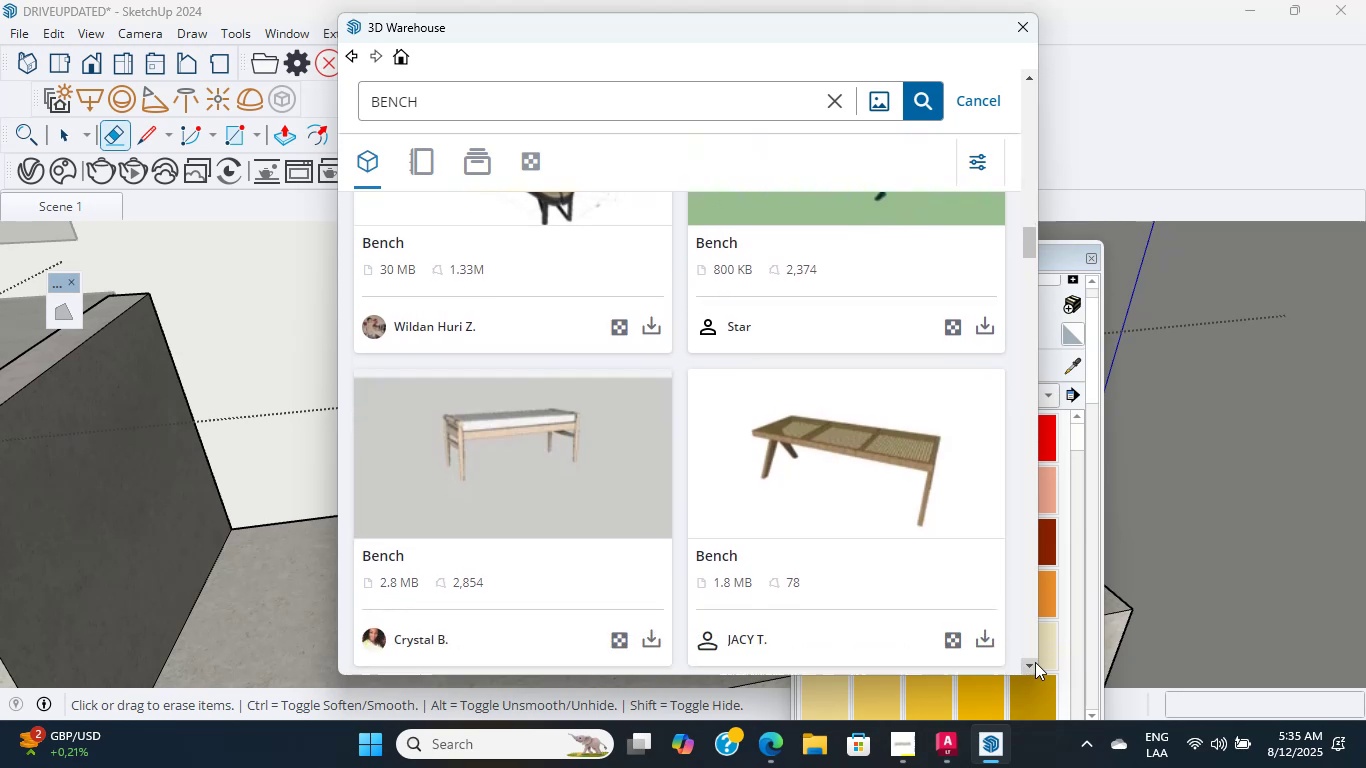 
triple_click([1035, 662])
 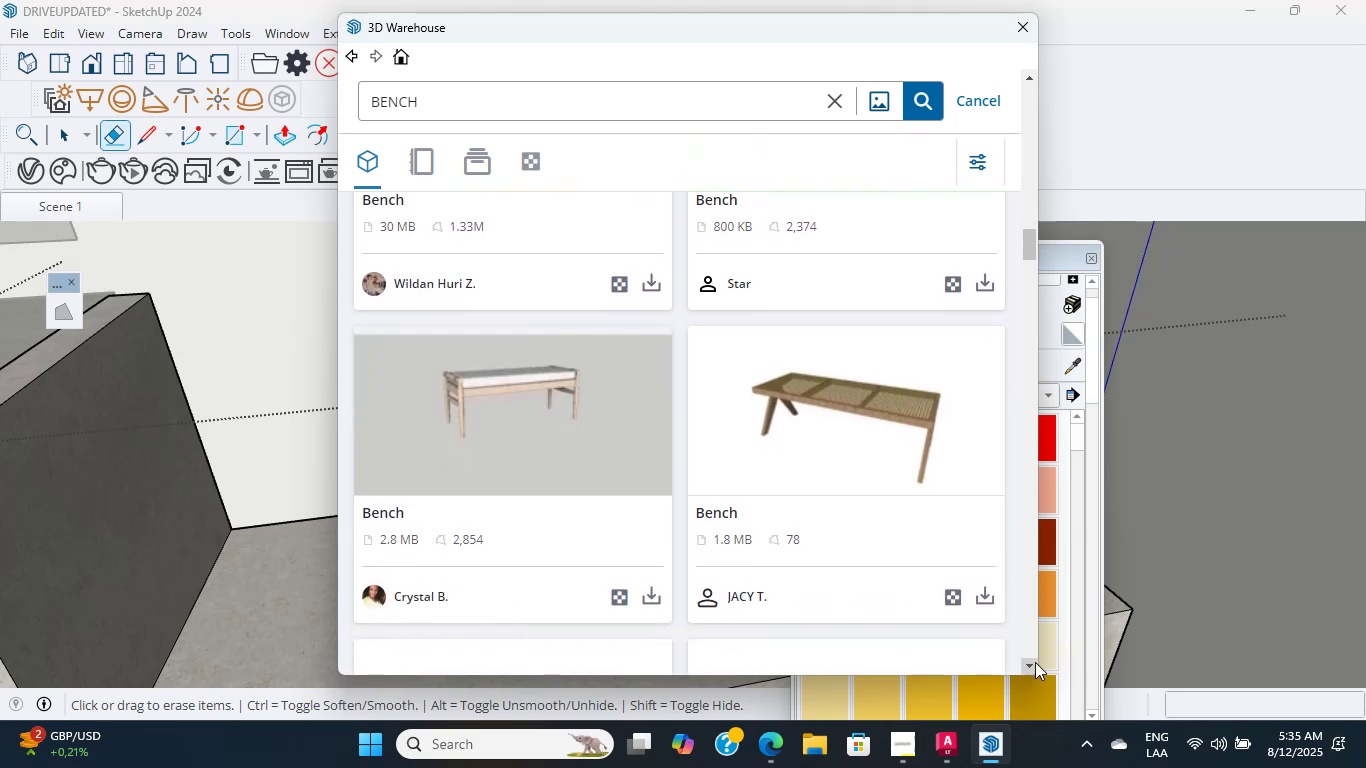 
triple_click([1035, 662])
 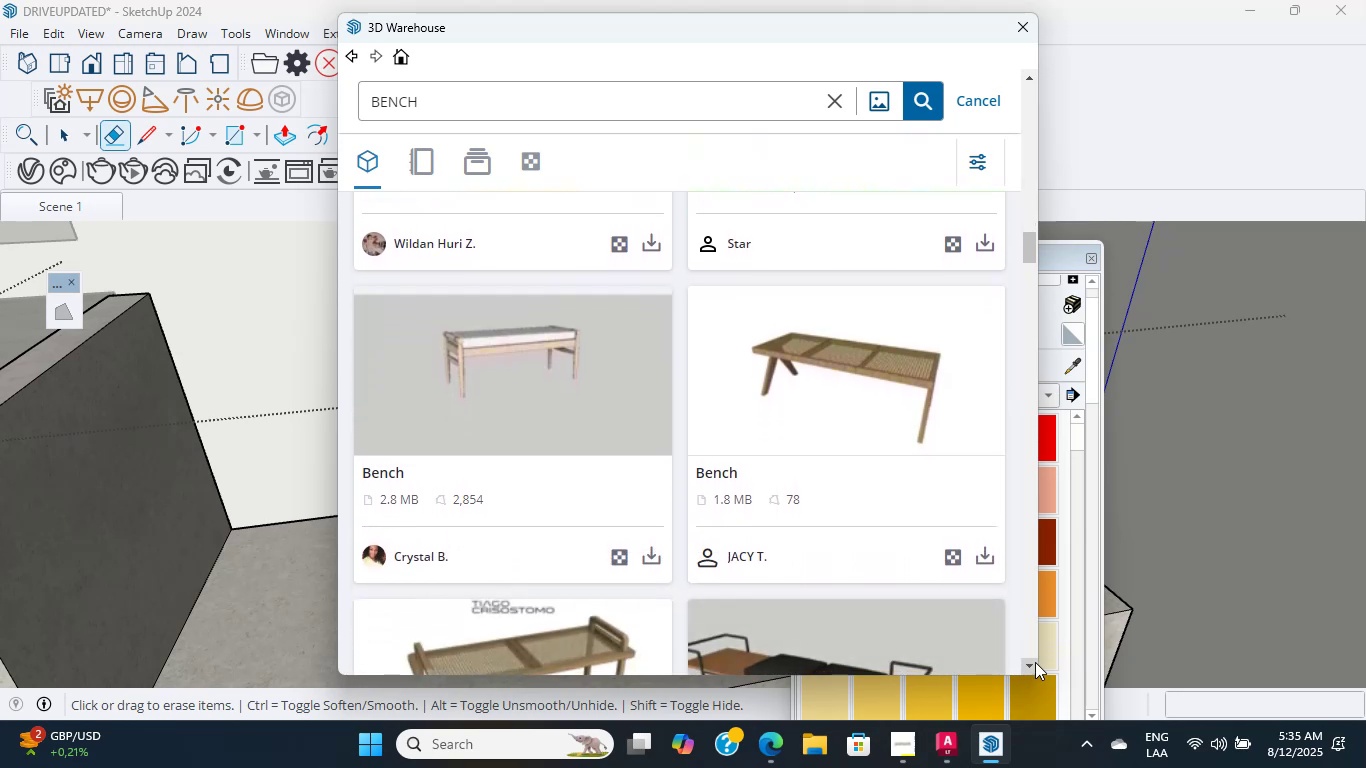 
double_click([1035, 662])
 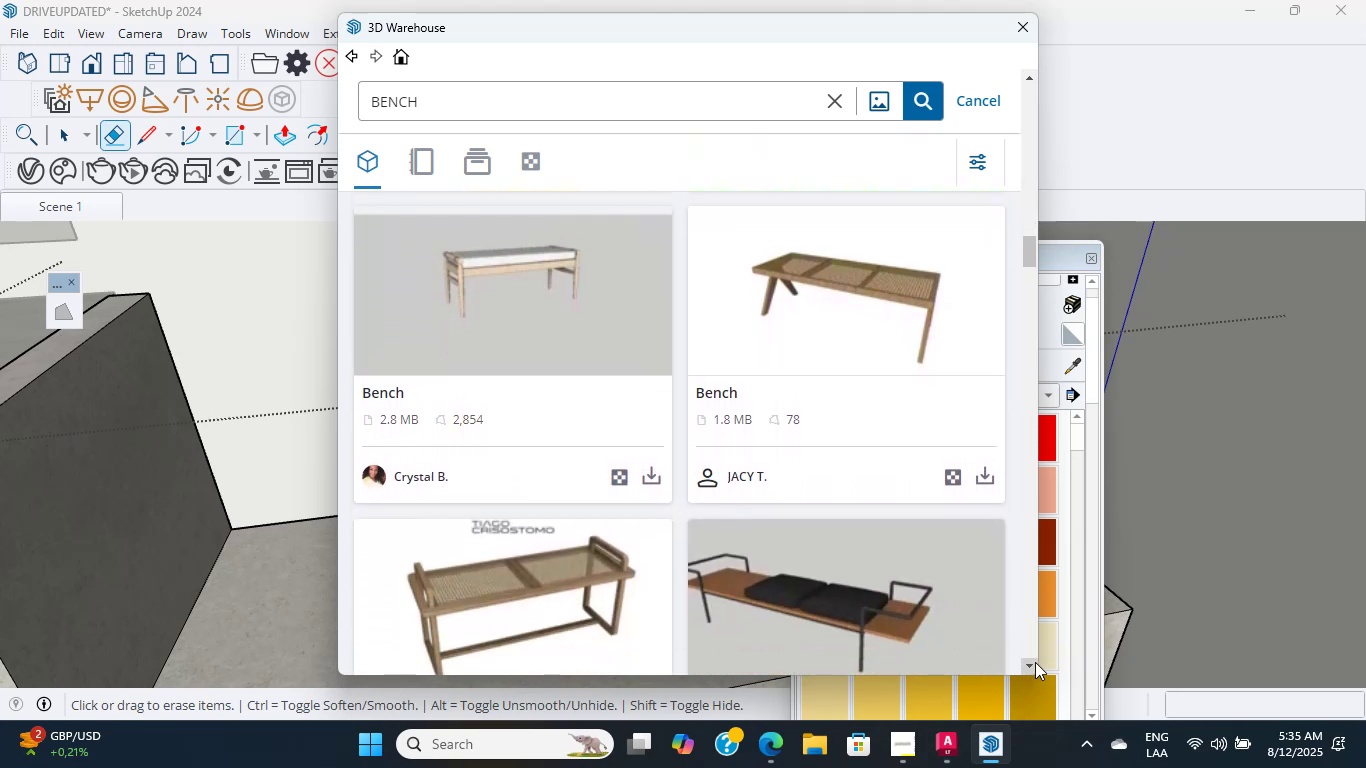 
triple_click([1035, 662])
 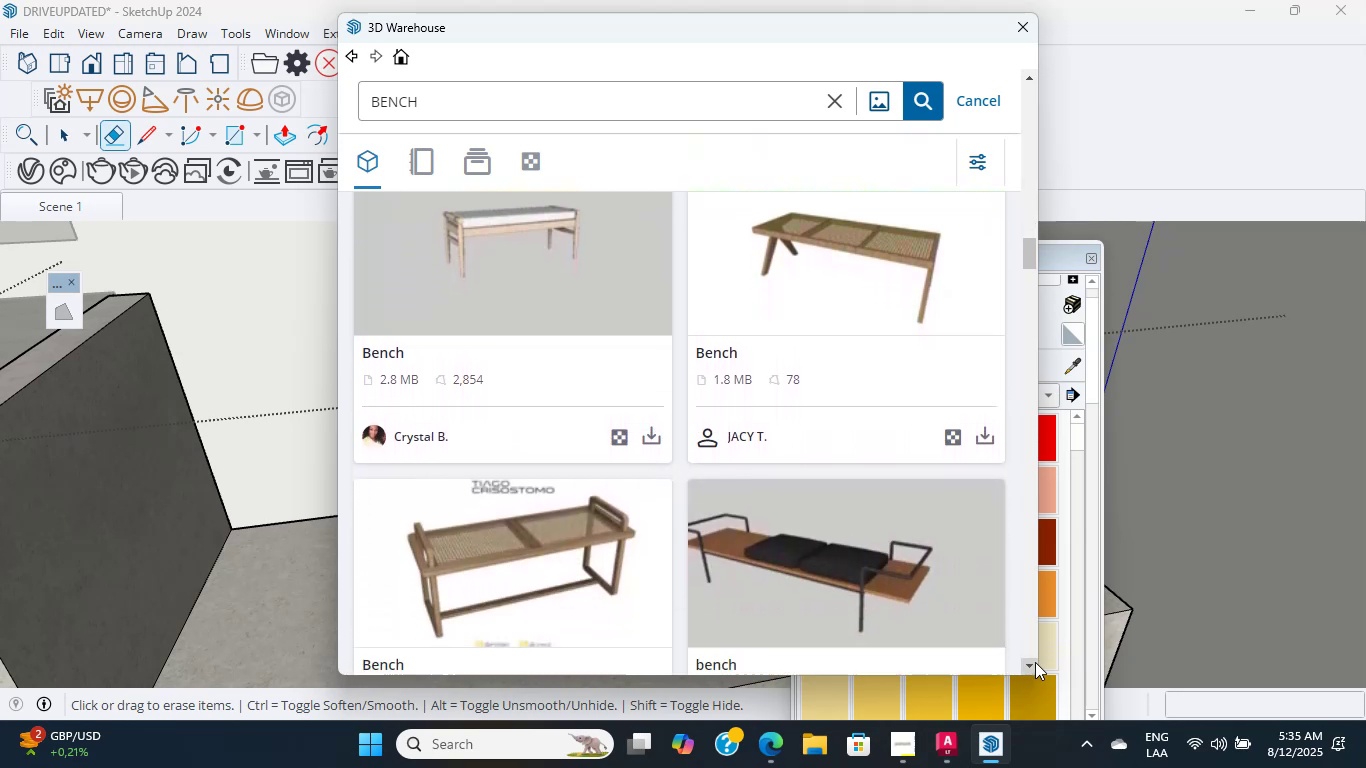 
triple_click([1035, 662])
 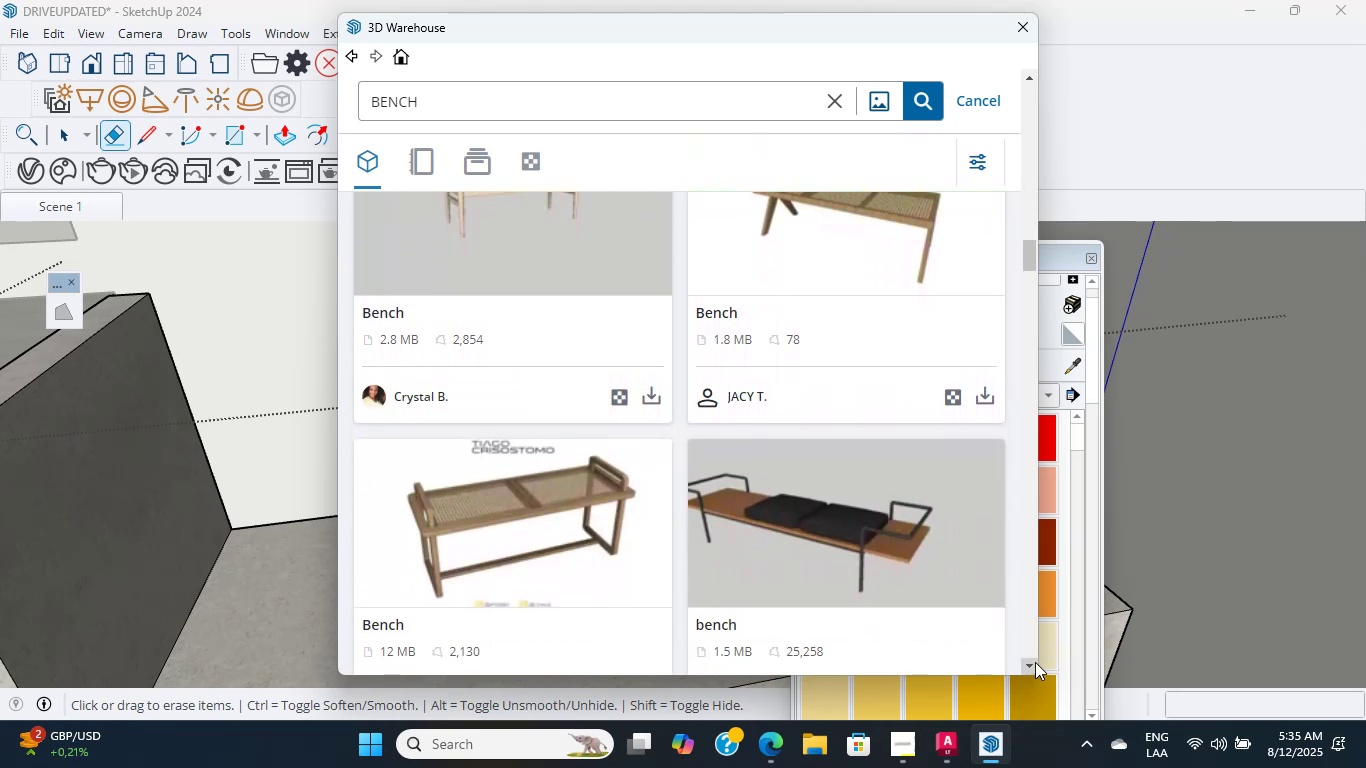 
left_click([1035, 662])
 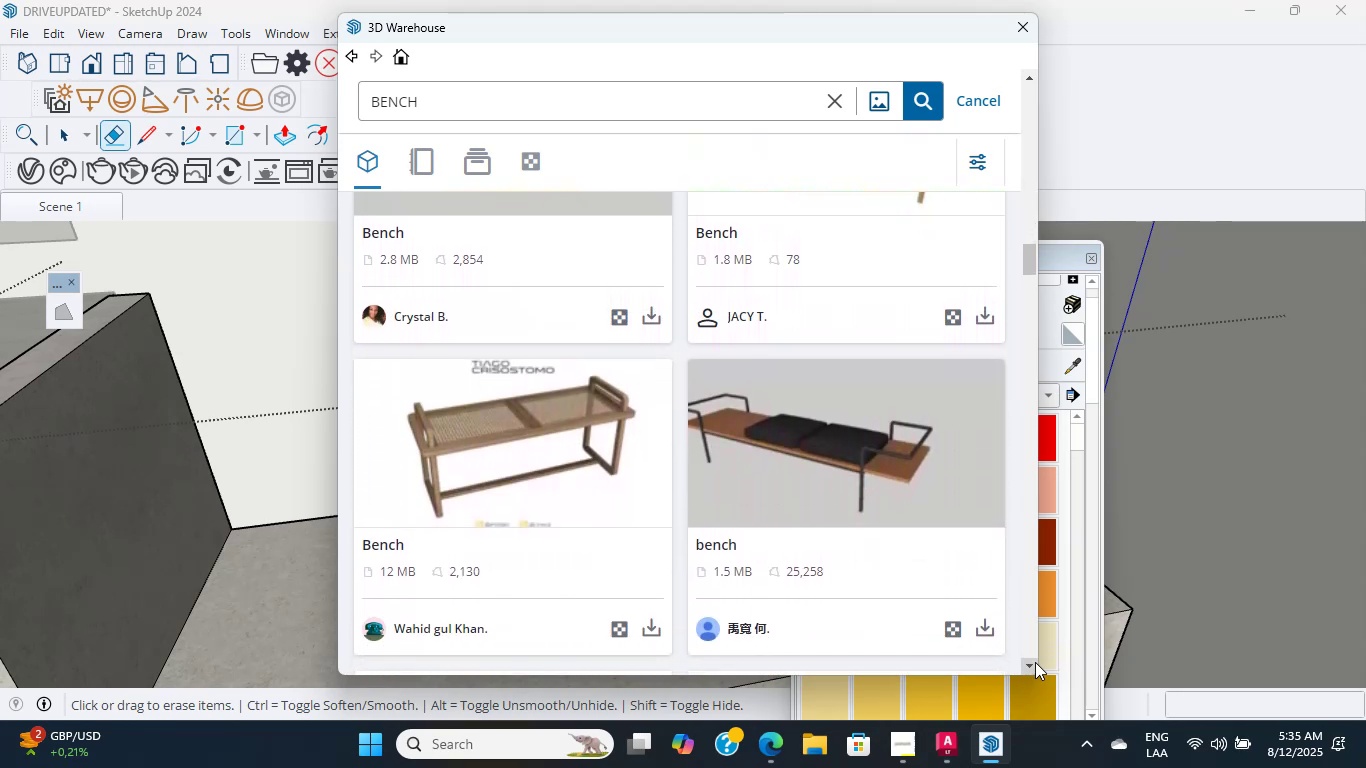 
double_click([1035, 662])
 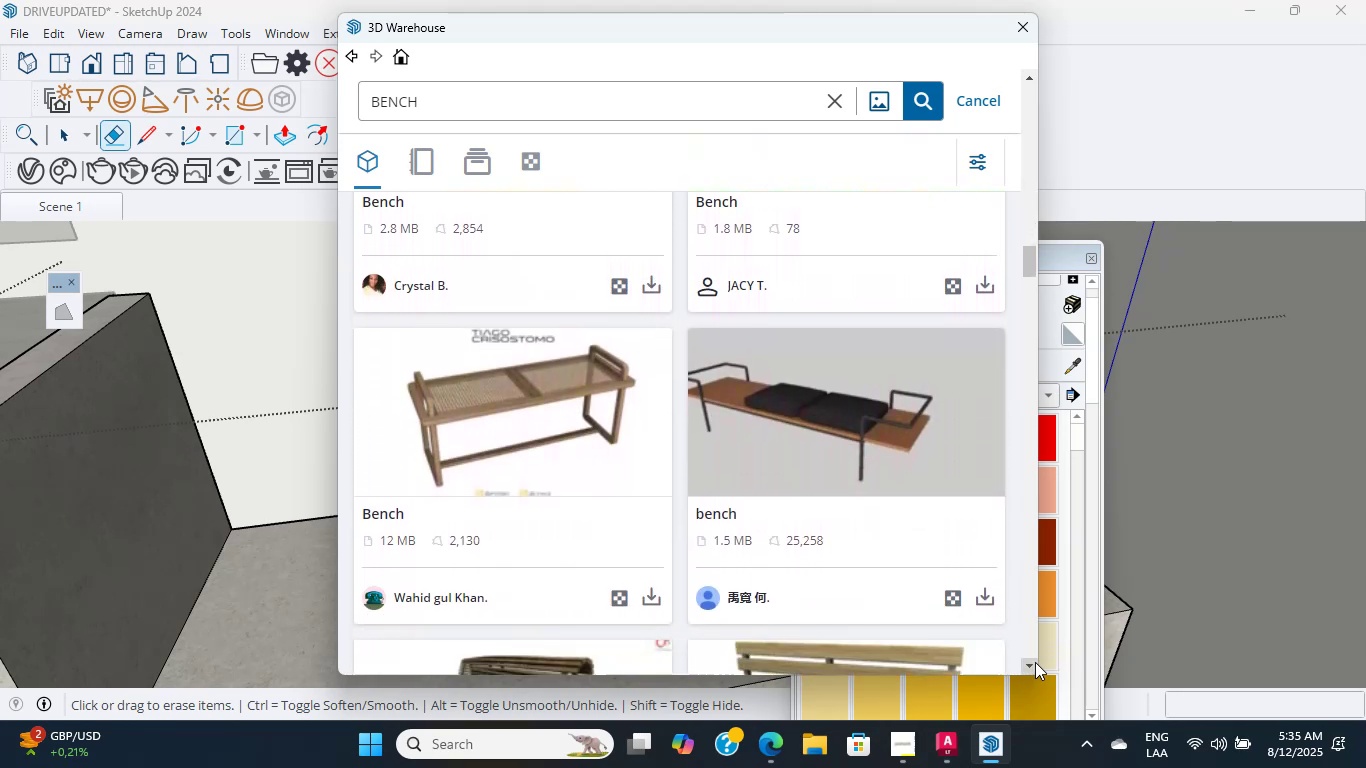 
triple_click([1035, 662])
 